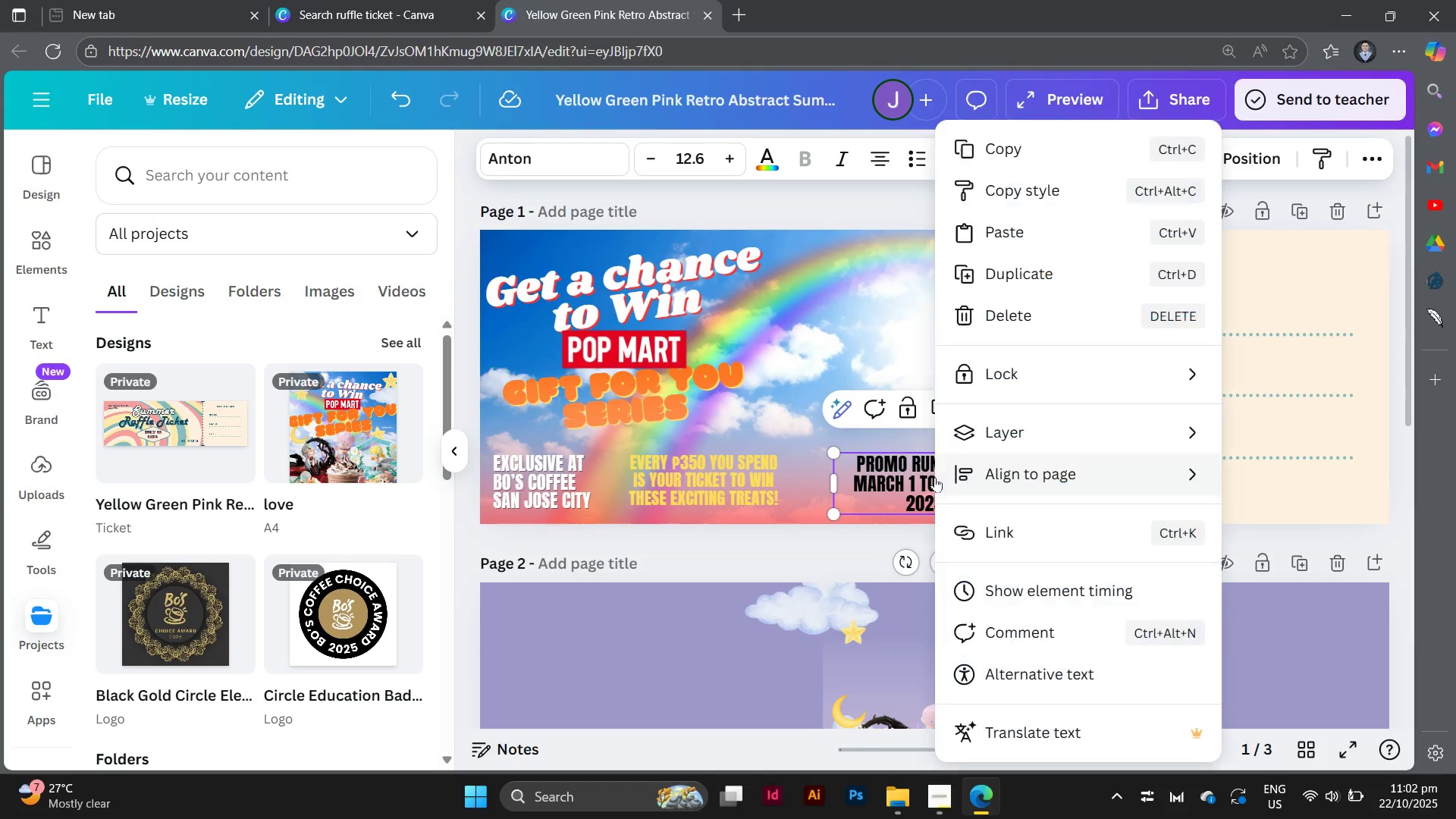 
left_click([935, 477])
 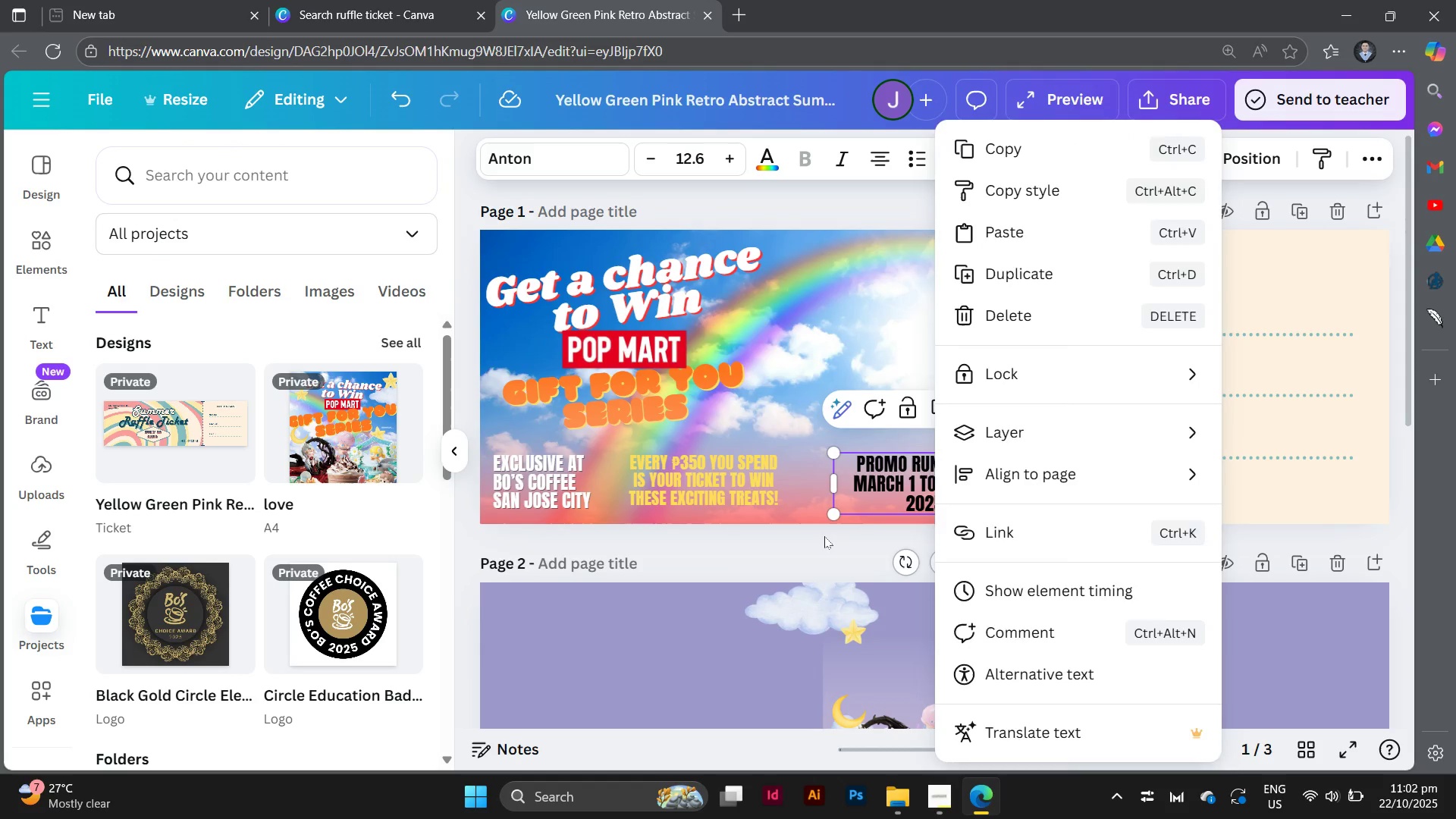 
right_click([817, 539])
 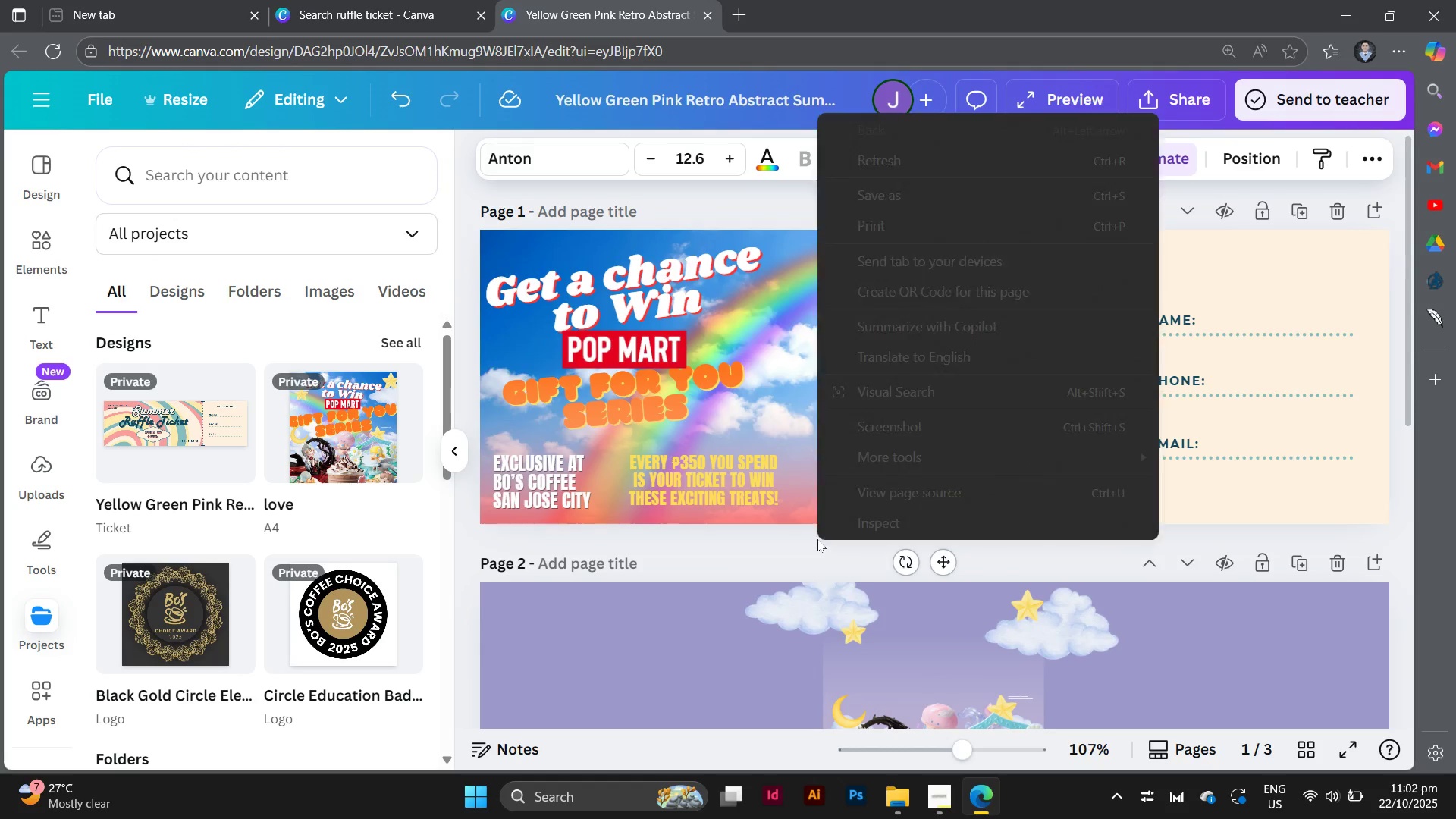 
left_click([817, 539])
 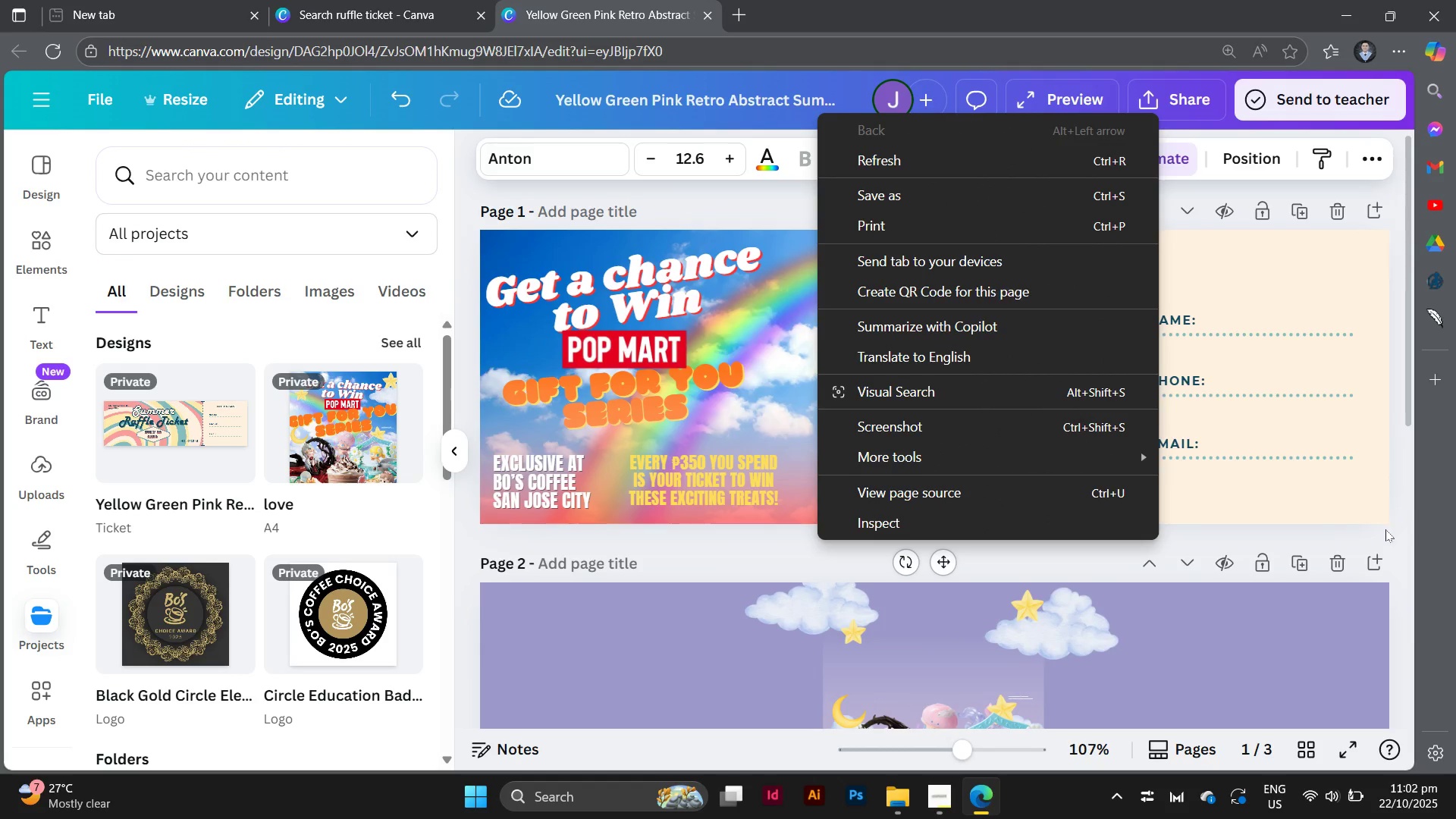 
left_click([1392, 535])
 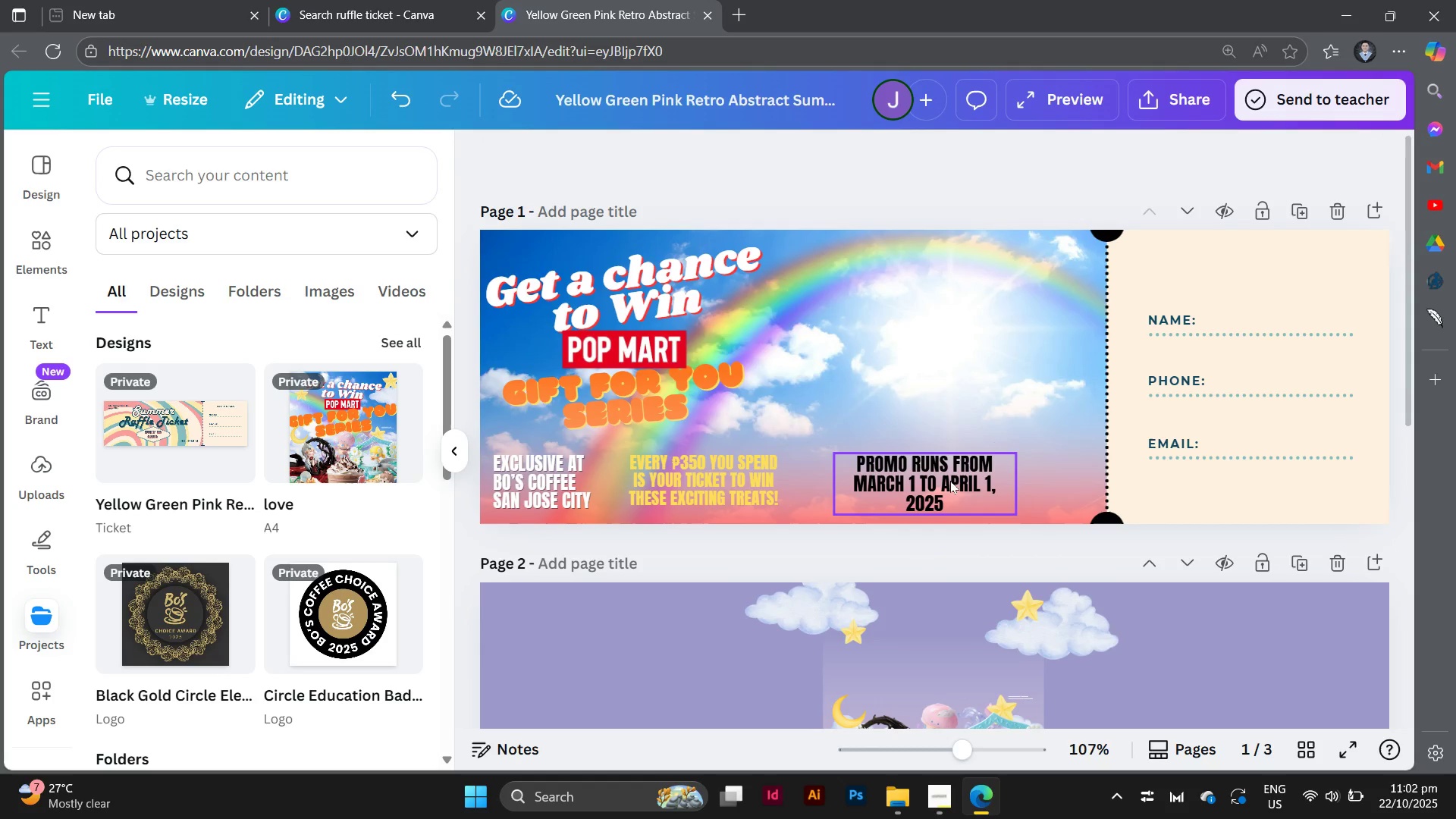 
left_click_drag(start_coordinate=[947, 481], to_coordinate=[1024, 475])
 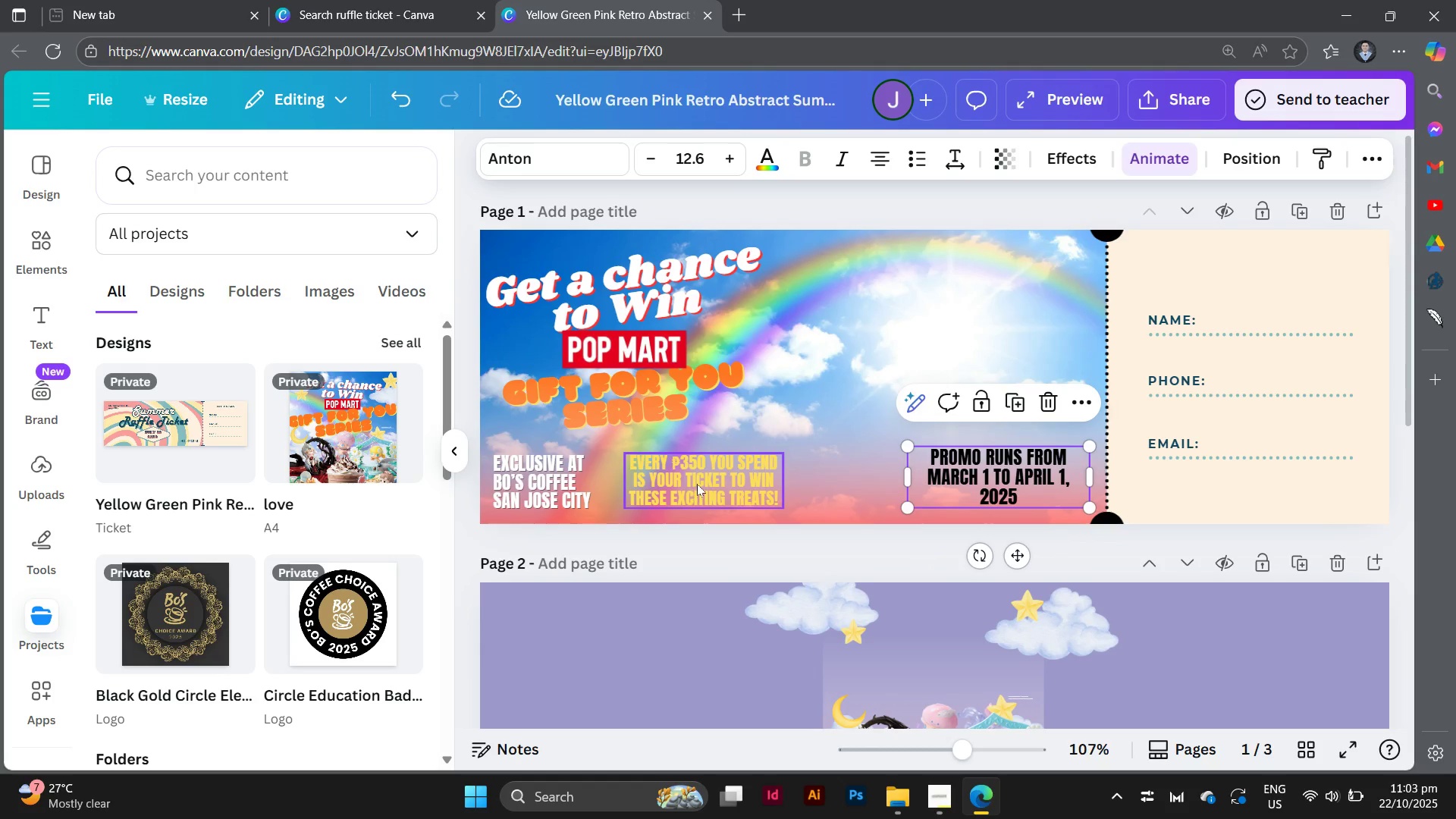 
left_click_drag(start_coordinate=[697, 484], to_coordinate=[752, 483])
 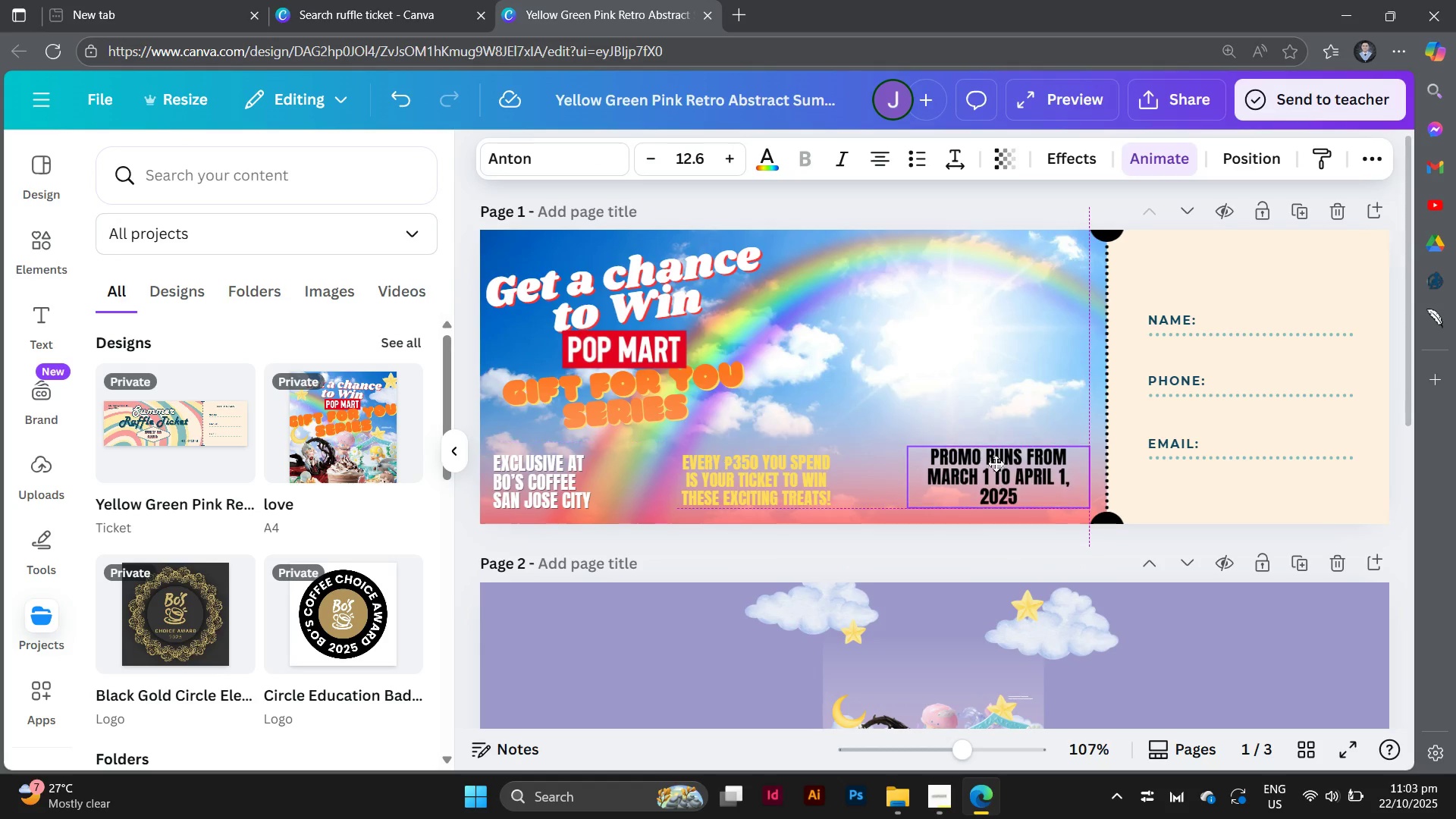 
wait(7.78)
 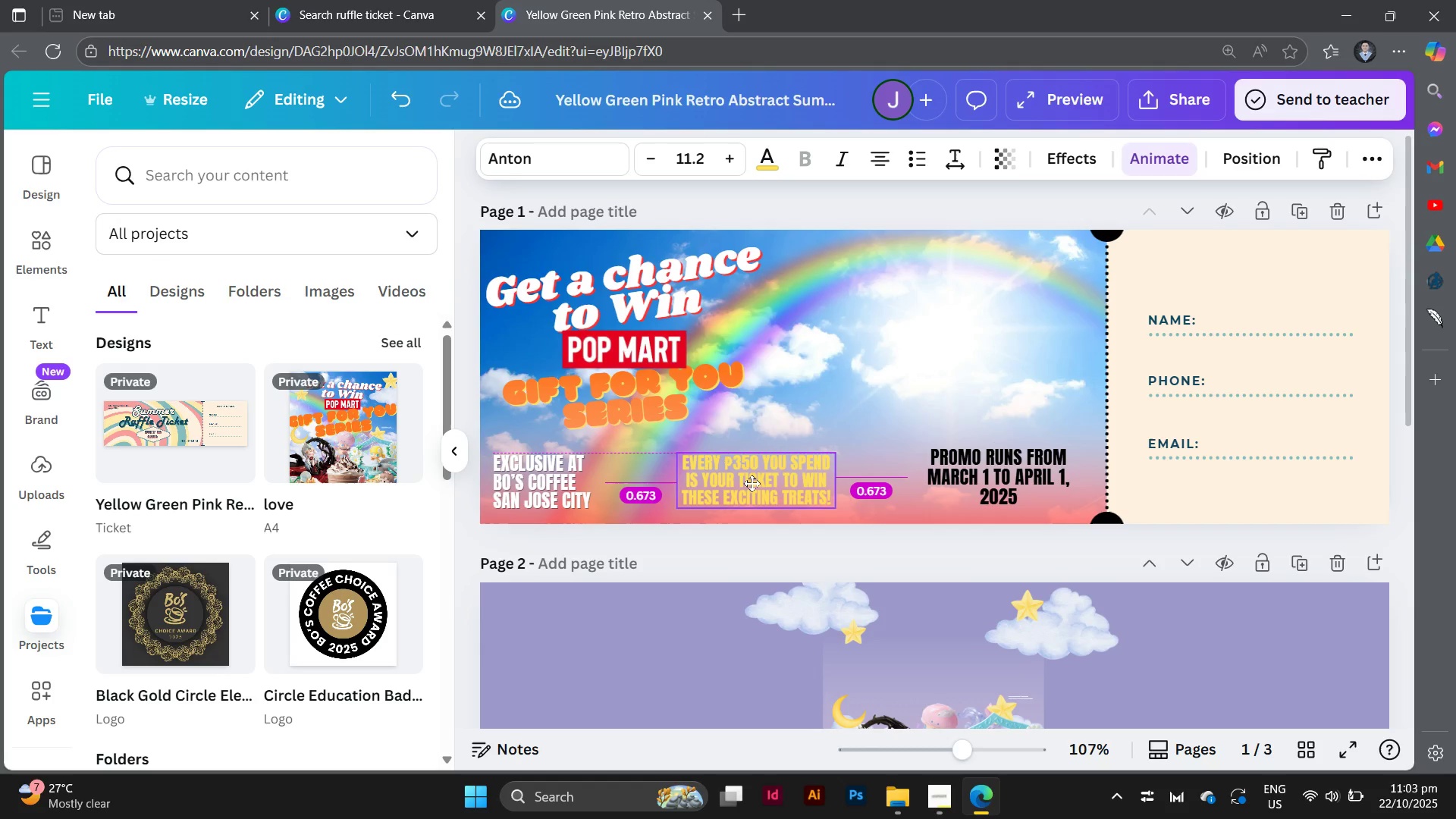 
left_click([1087, 544])
 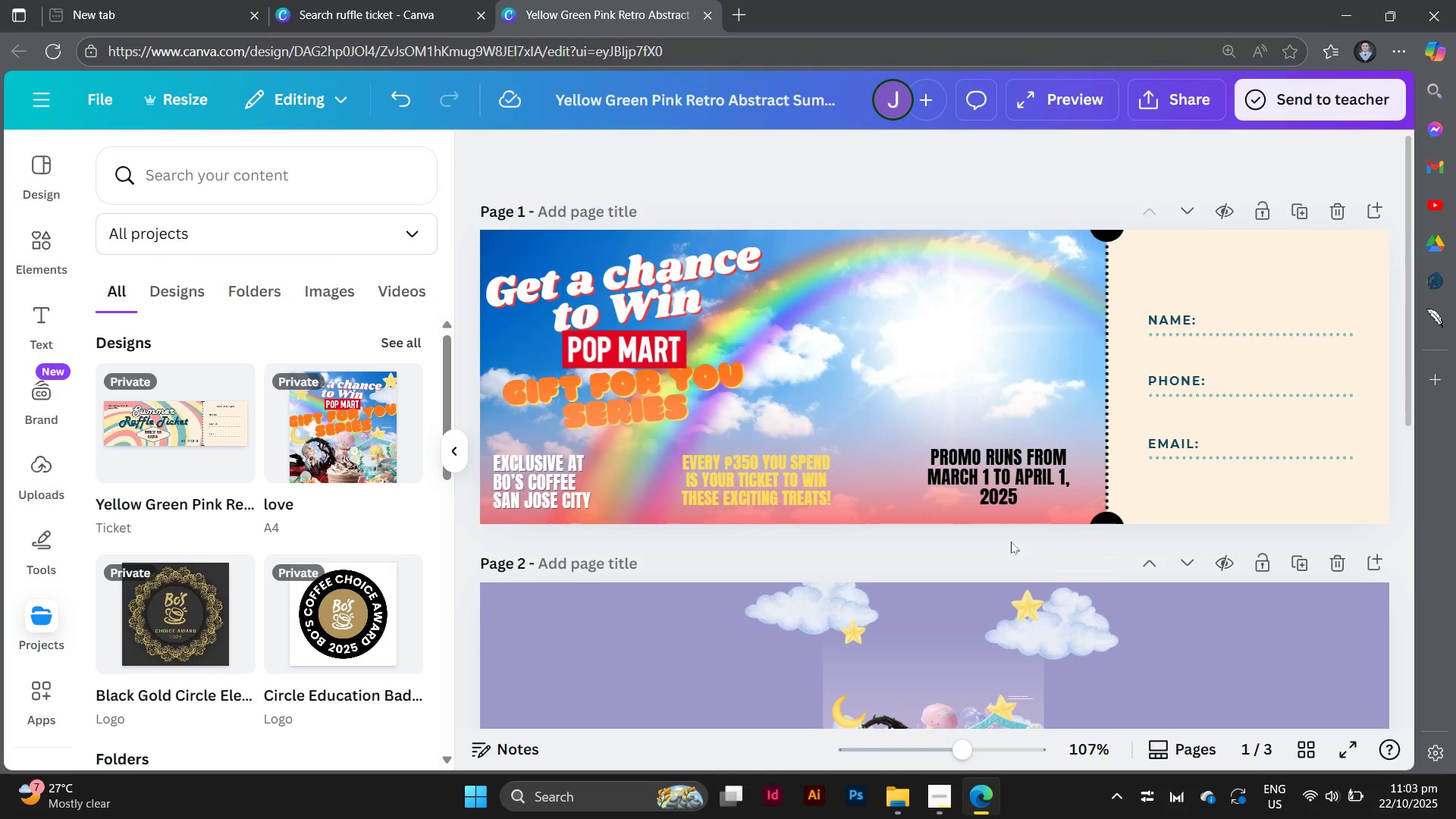 
left_click([735, 485])
 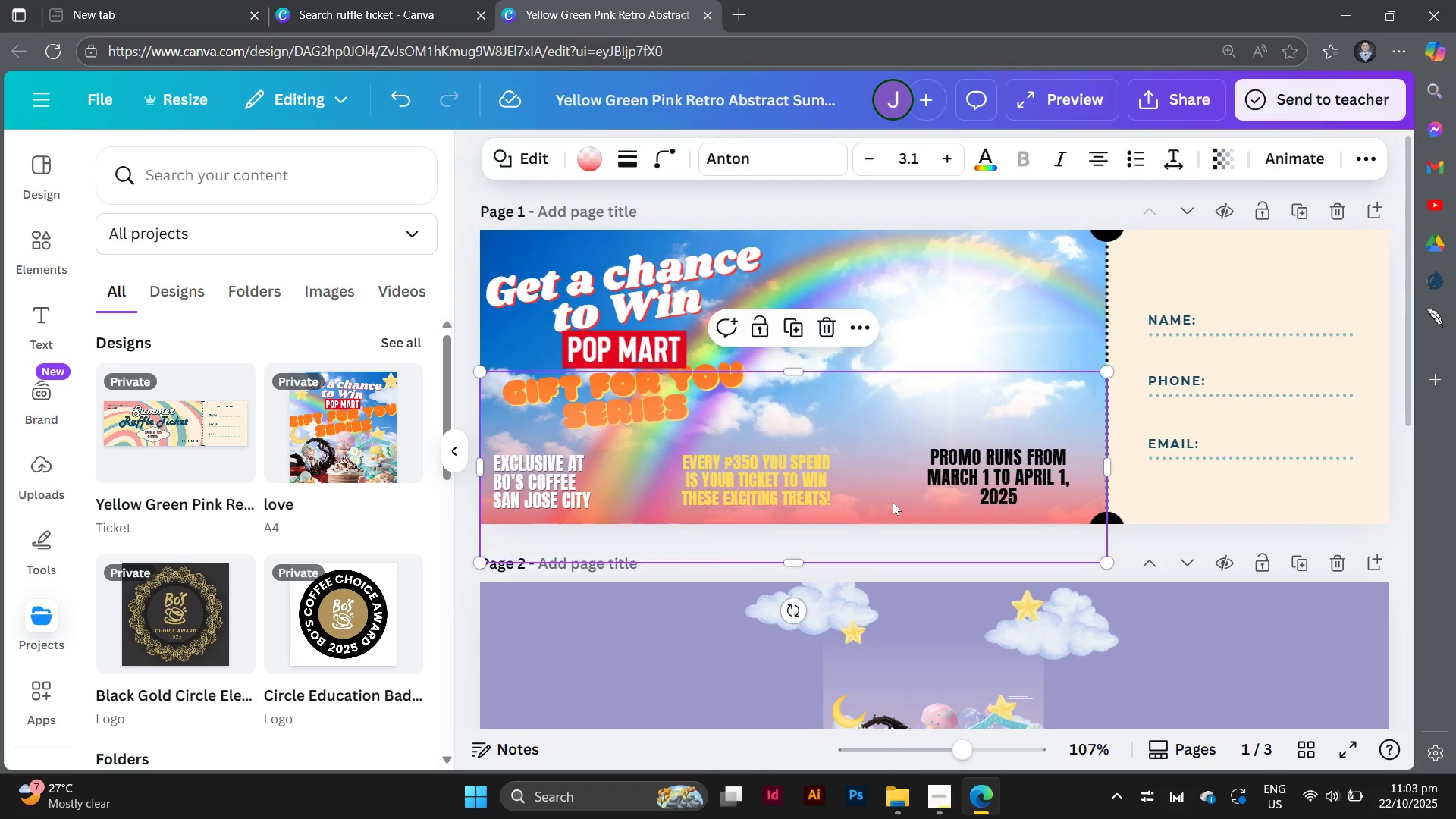 
left_click([893, 502])
 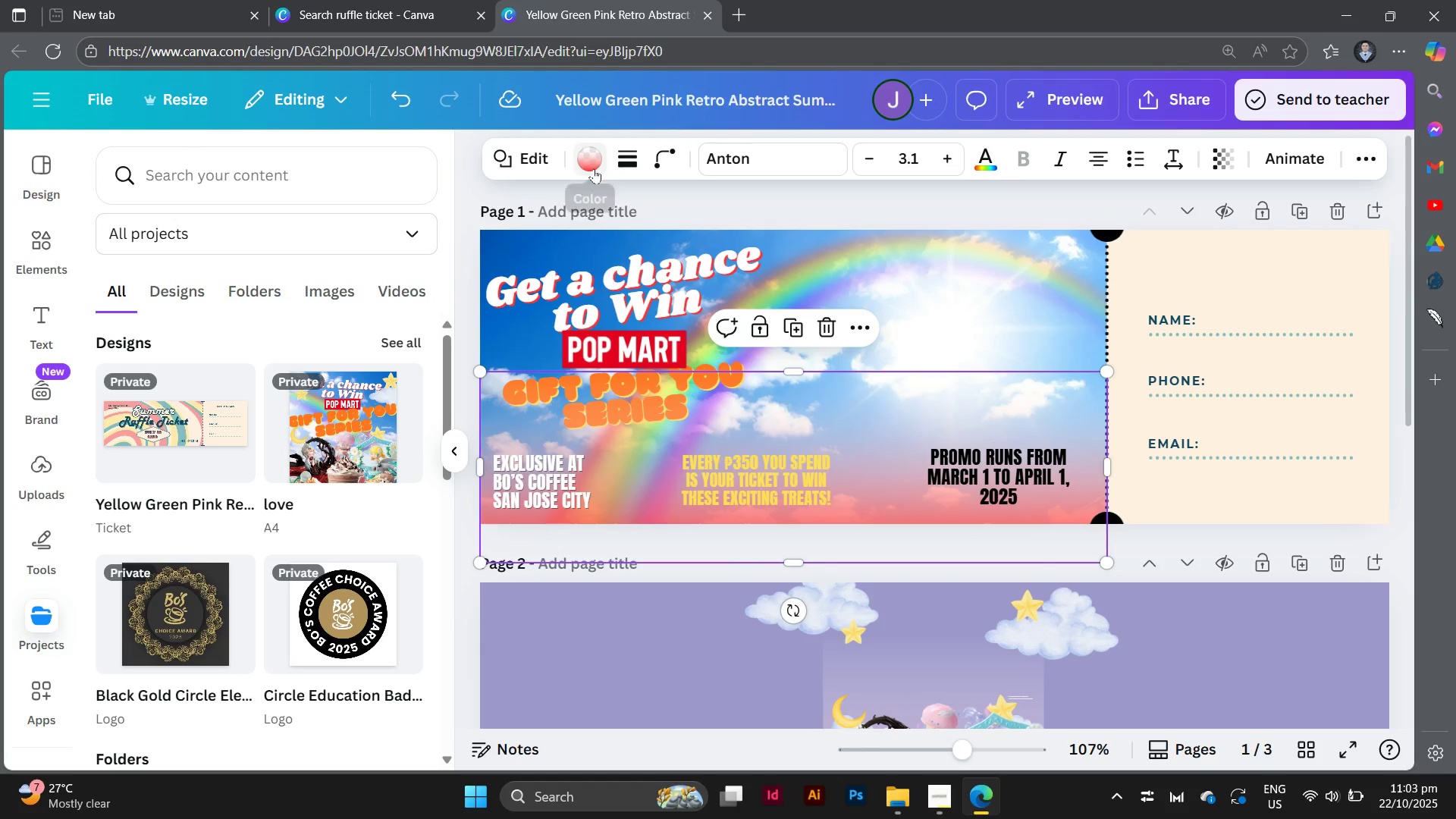 
left_click([594, 168])
 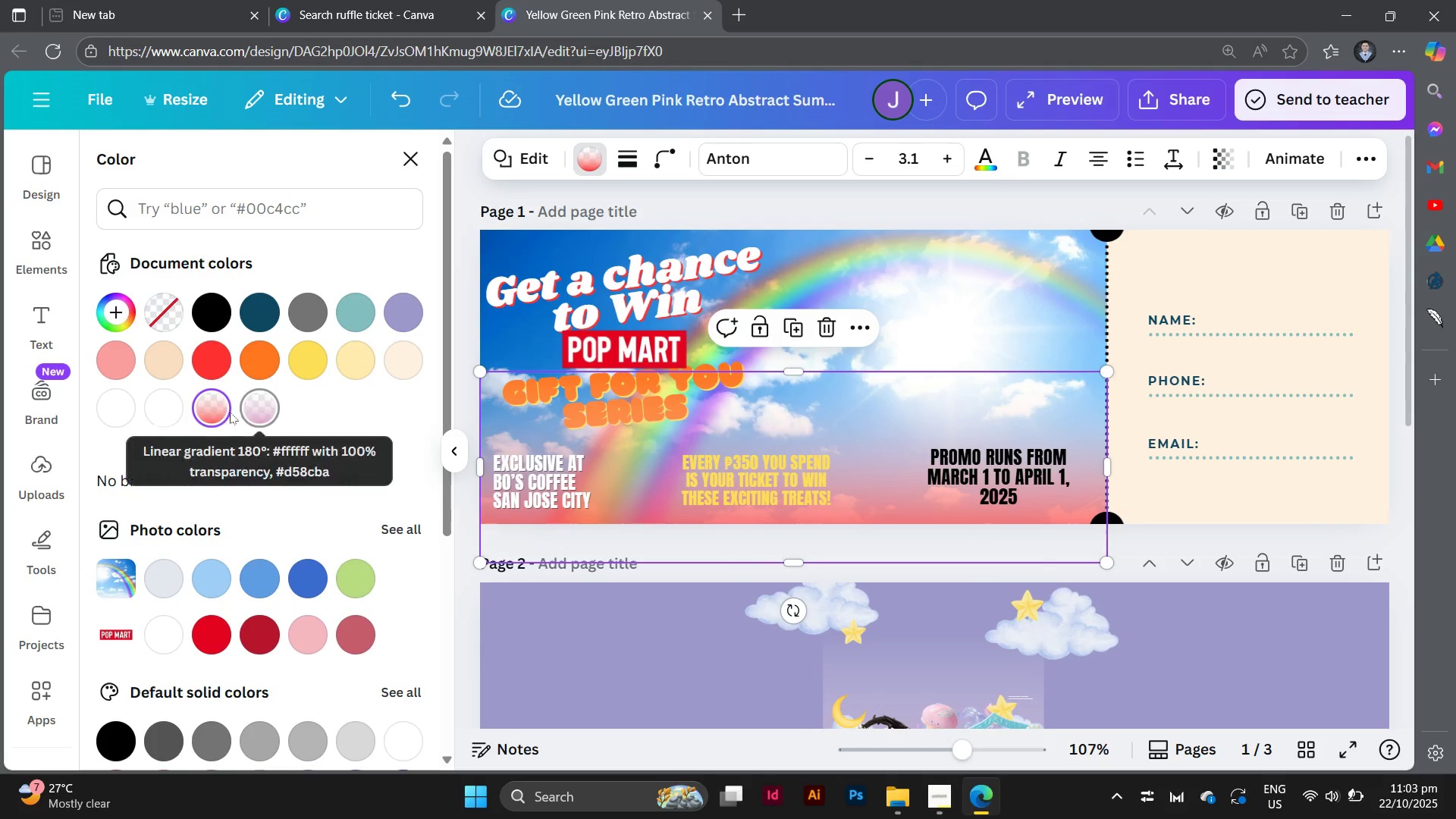 
left_click([208, 410])
 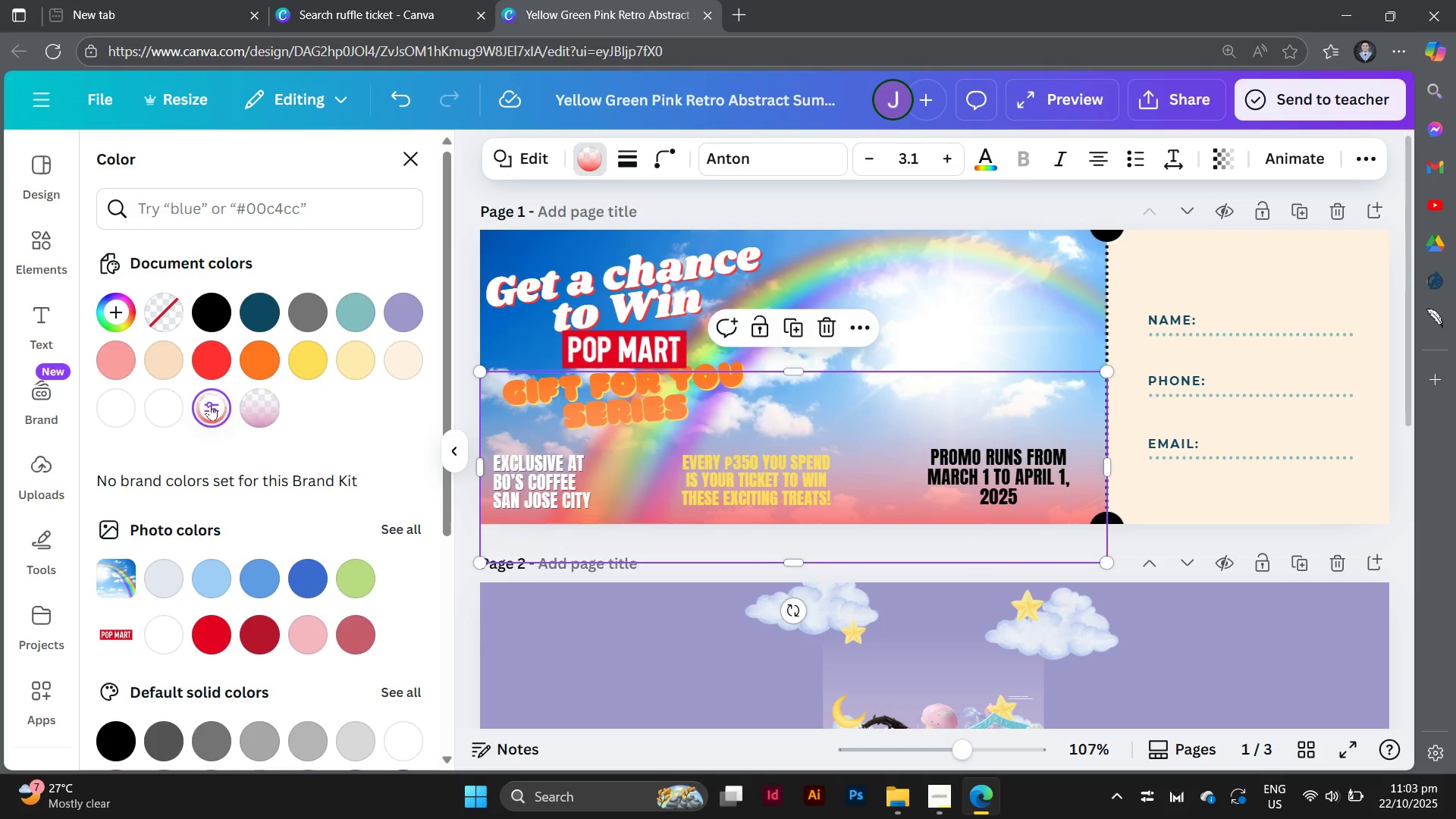 
left_click([210, 405])
 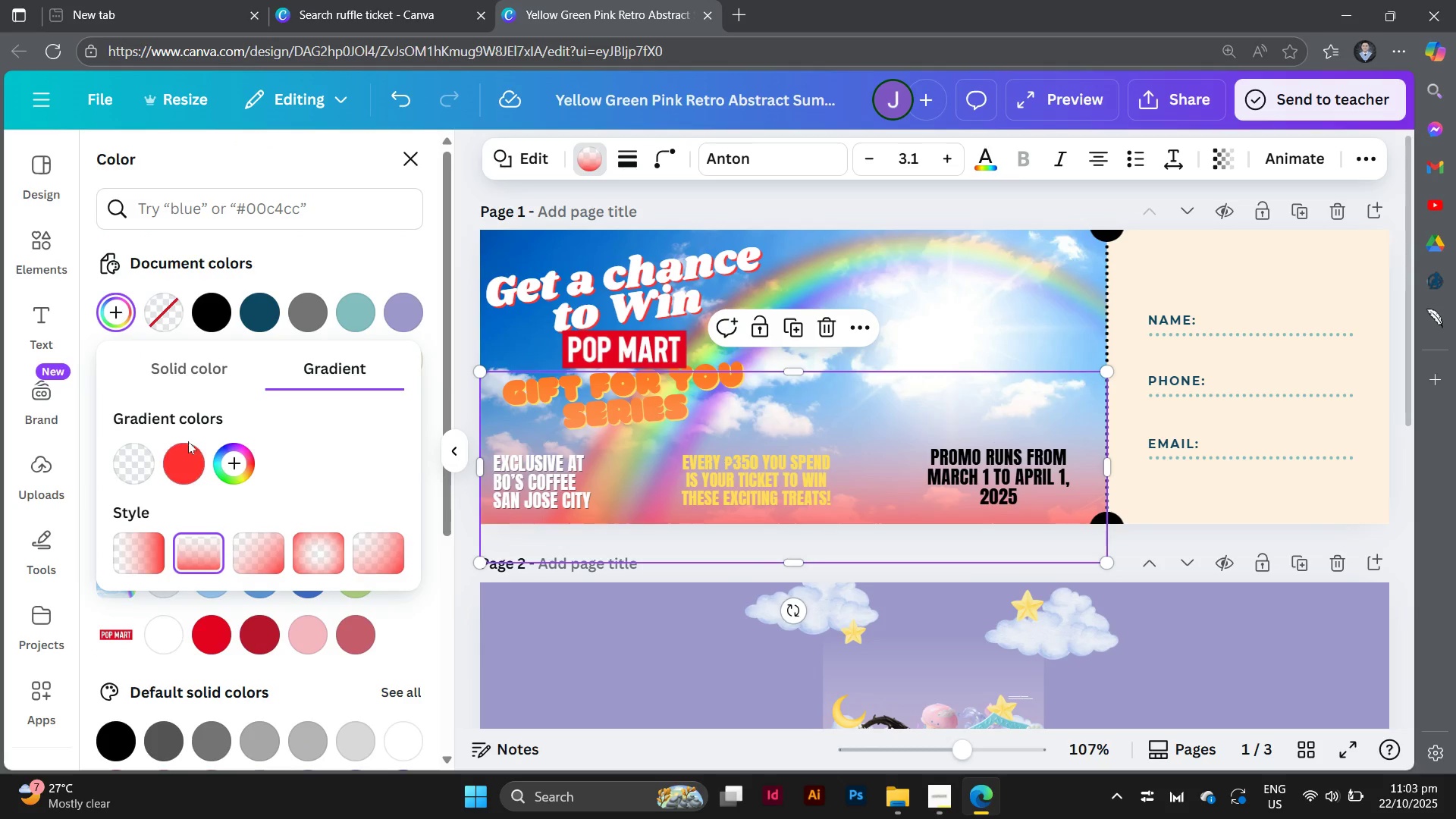 
left_click([187, 448])
 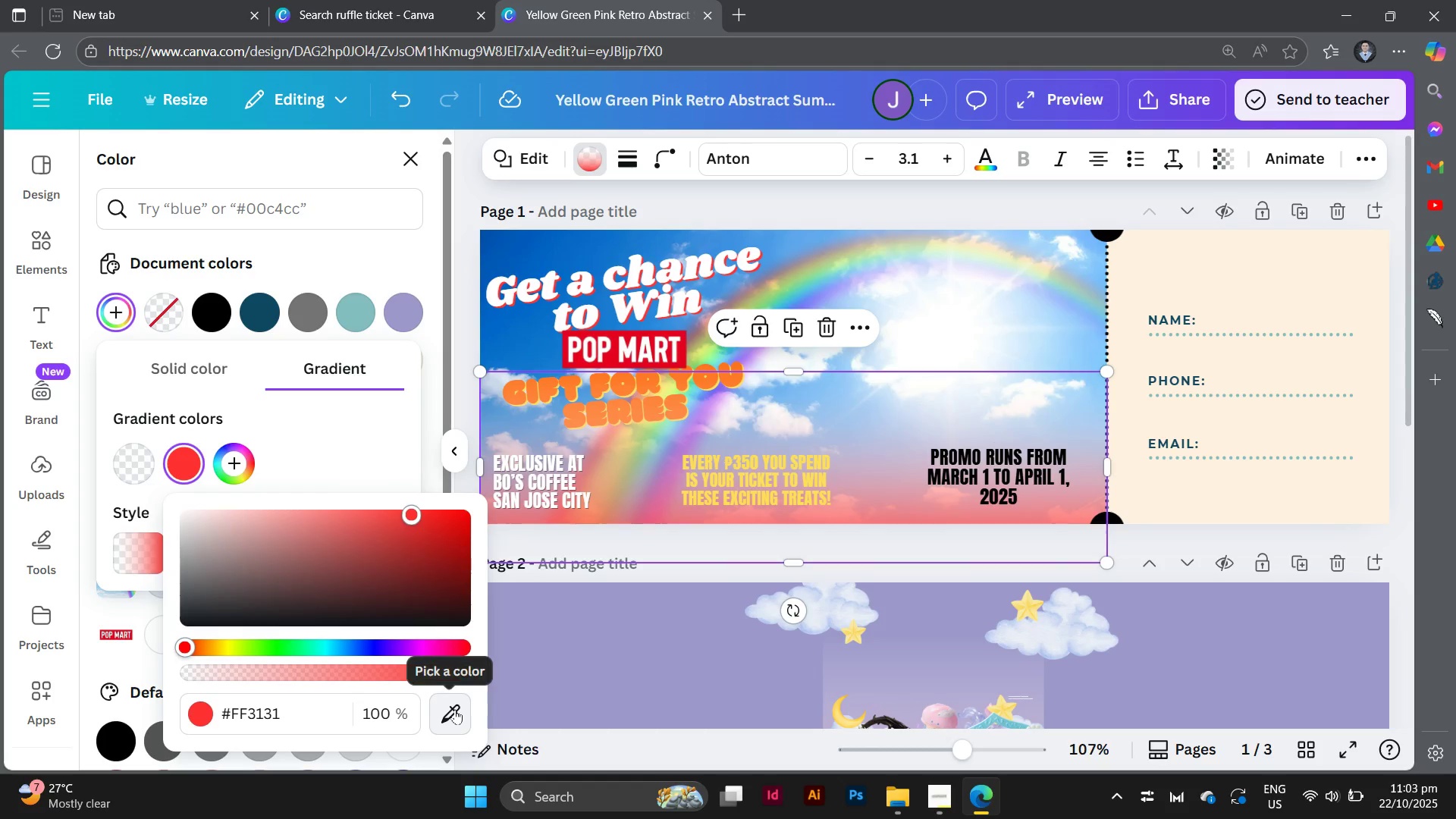 
left_click([455, 709])
 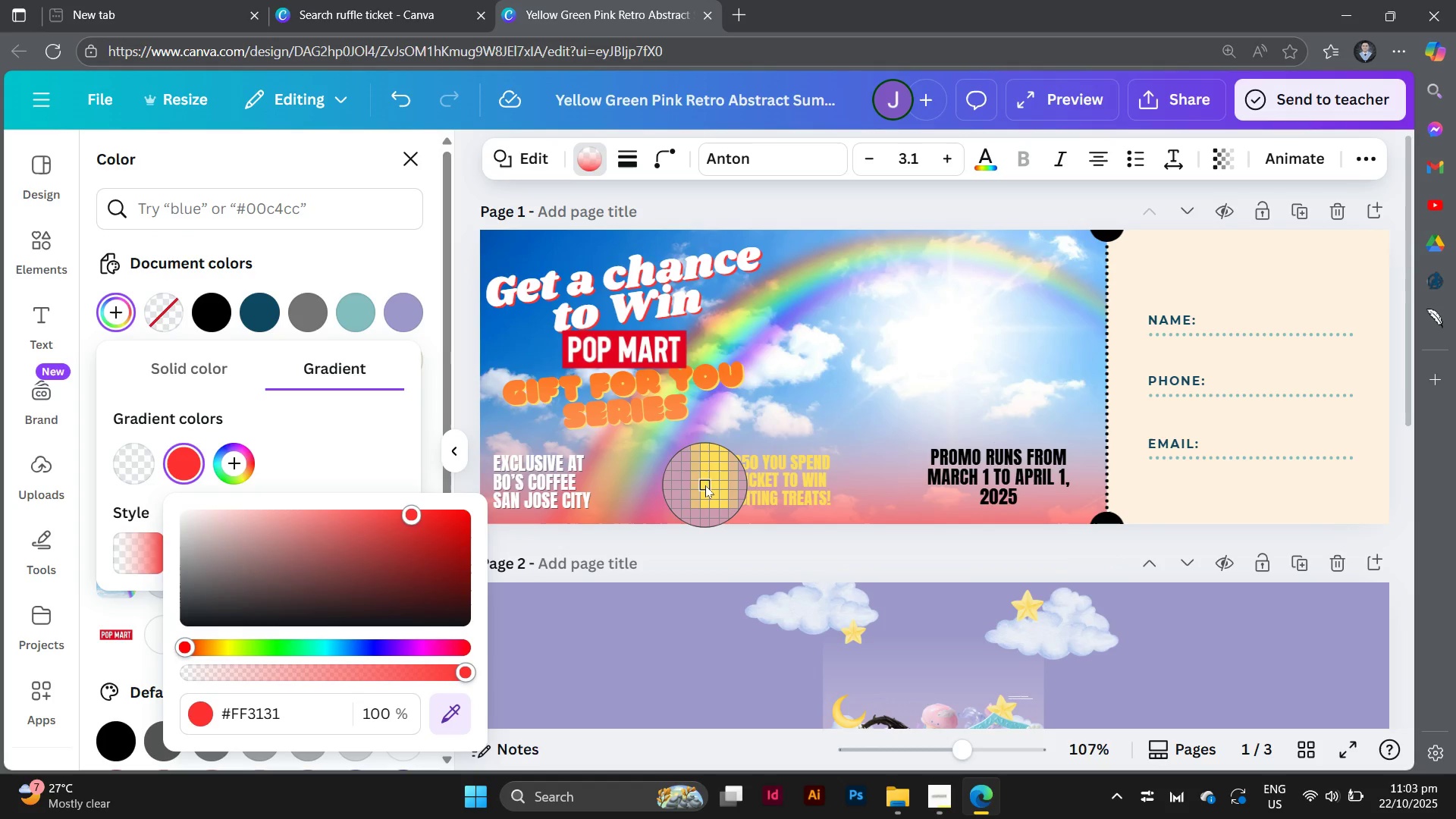 
wait(5.56)
 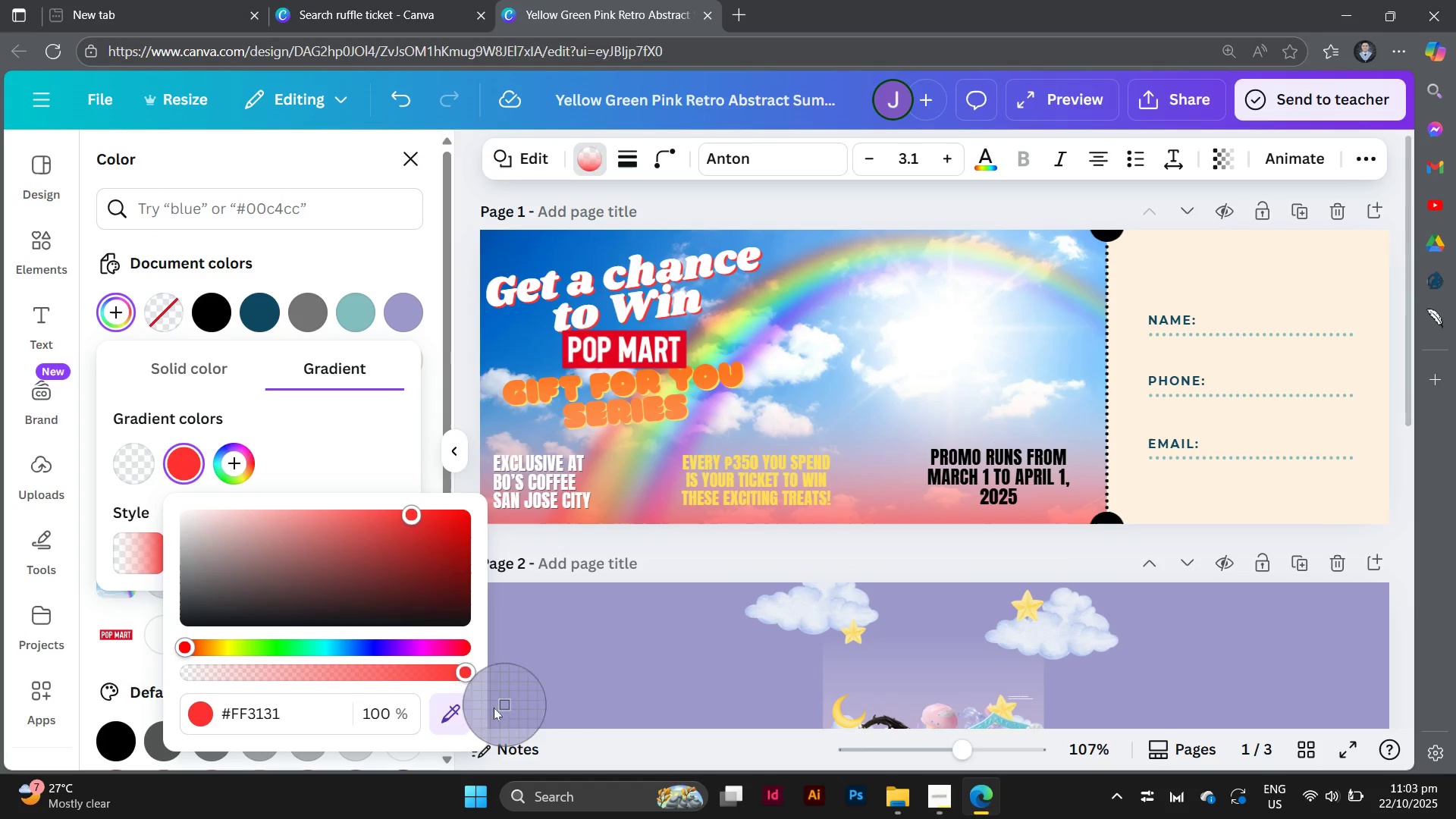 
left_click([706, 485])
 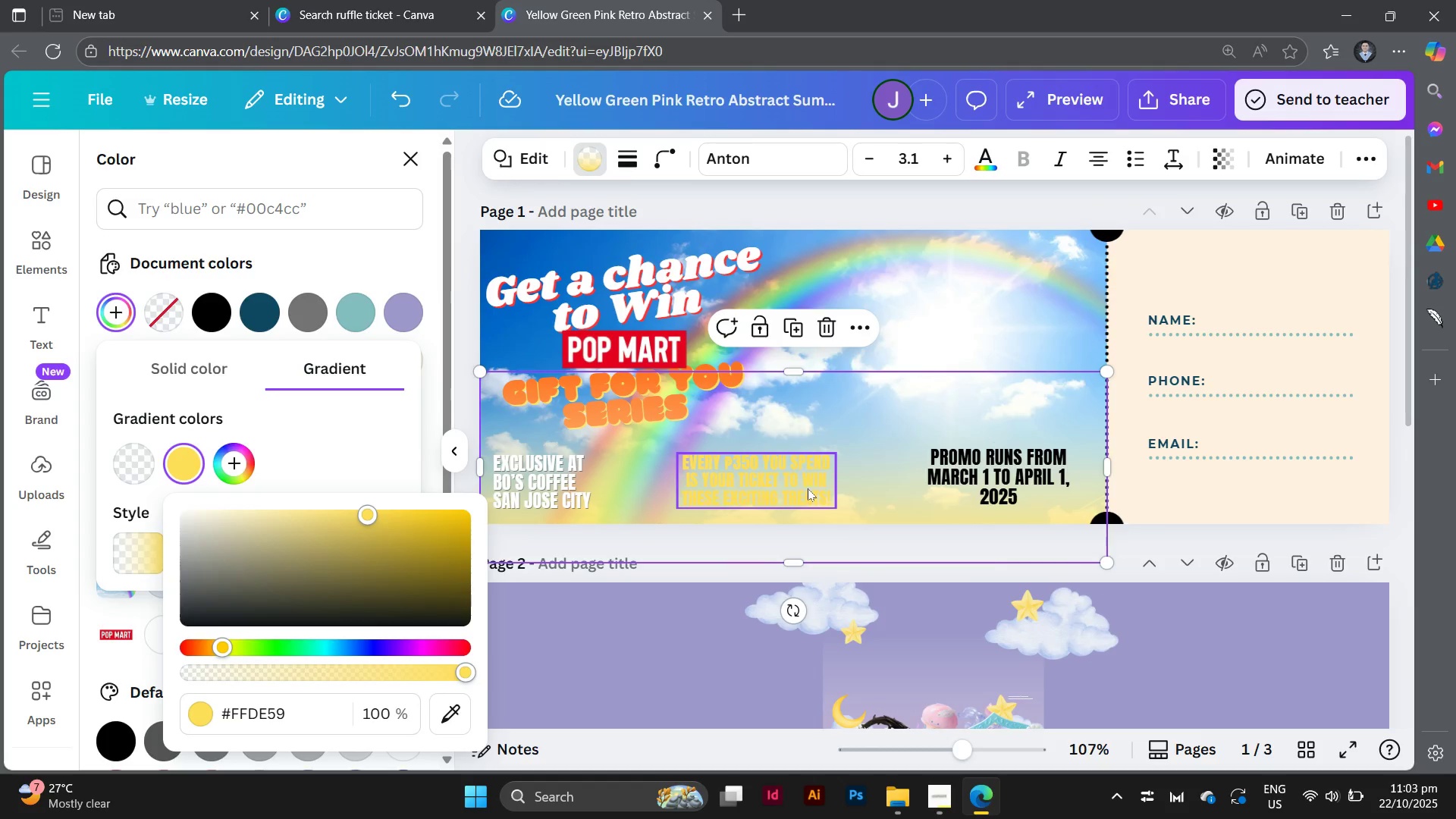 
left_click([808, 488])
 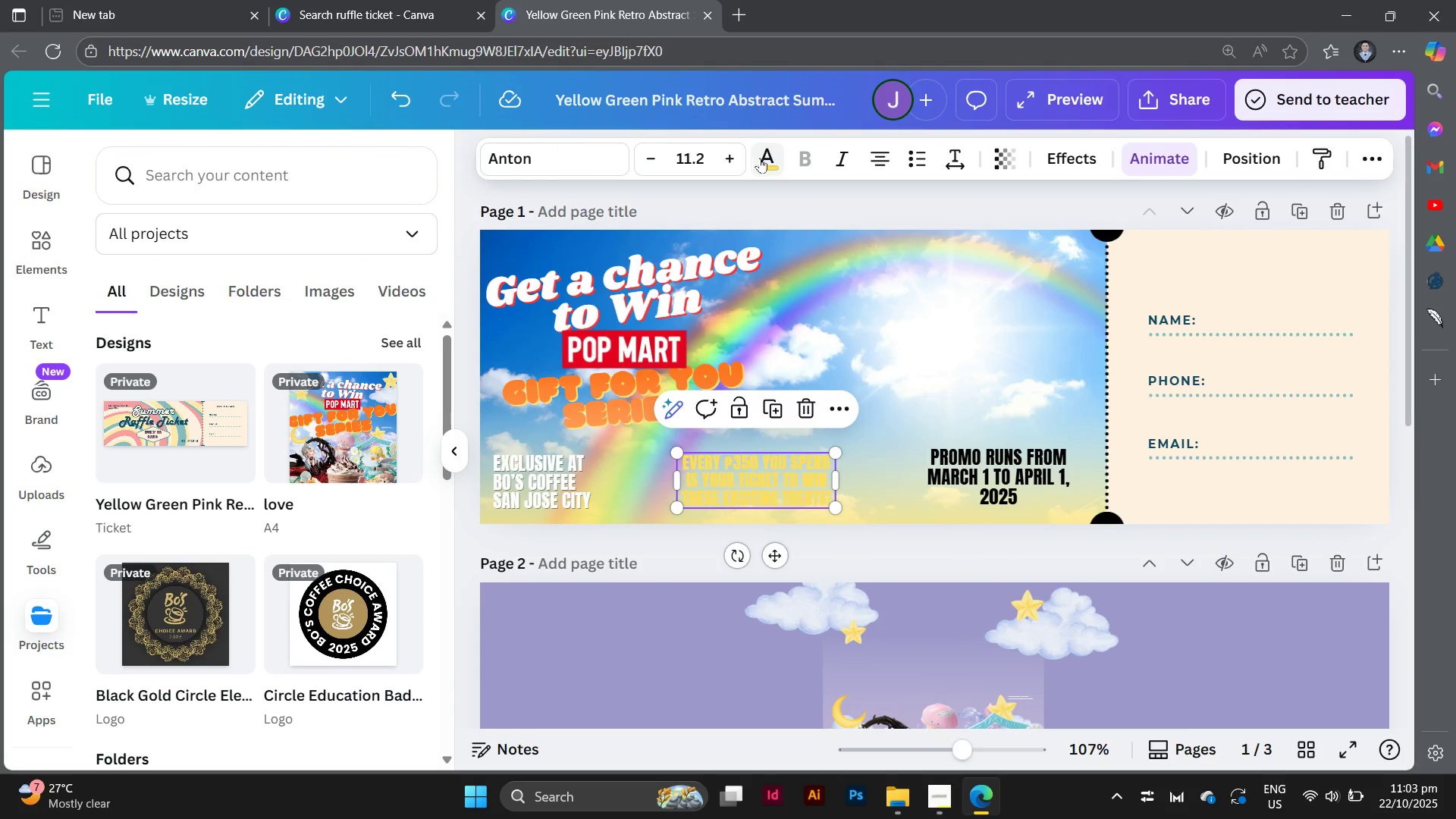 
left_click([761, 158])
 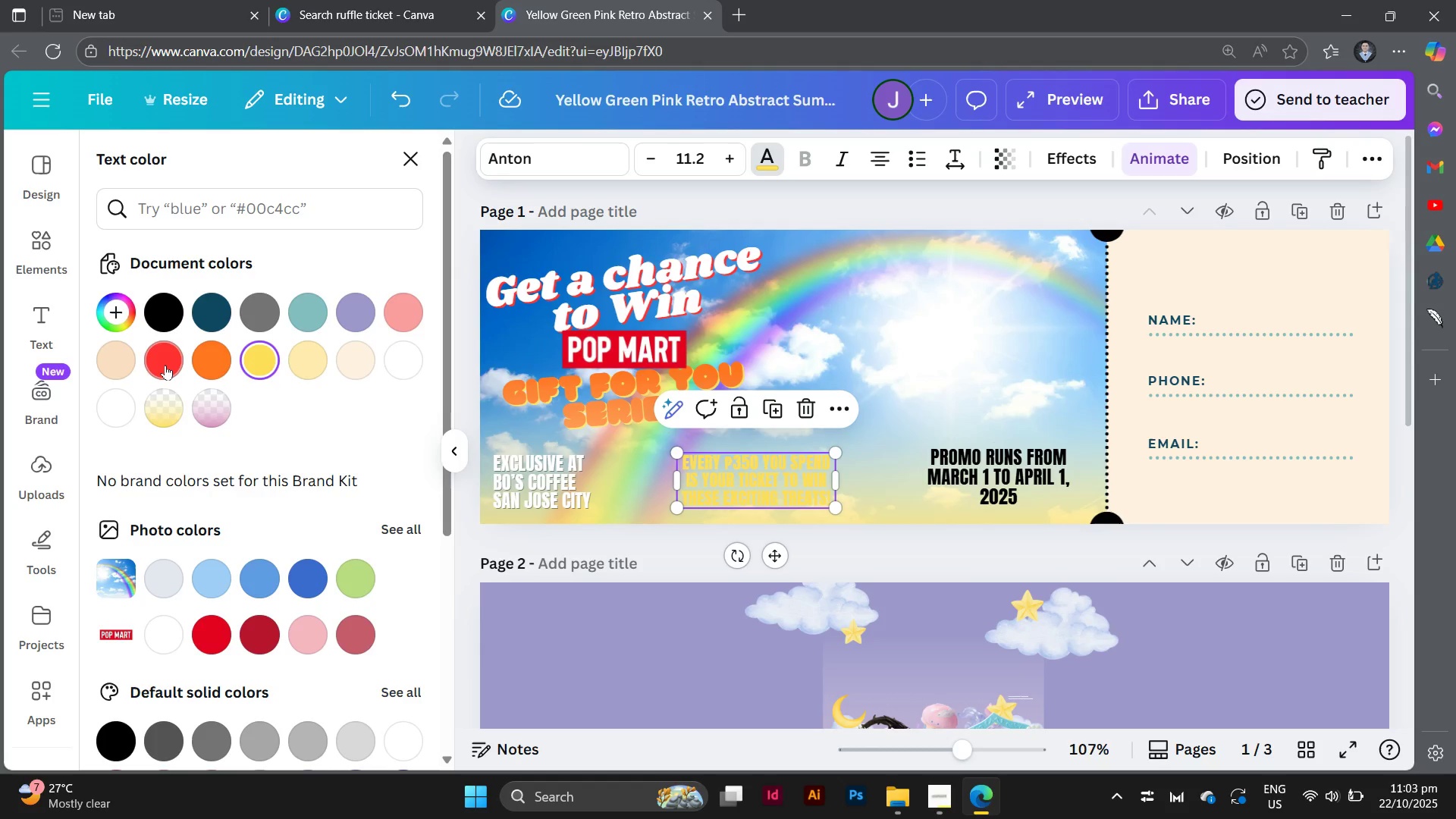 
left_click([165, 365])
 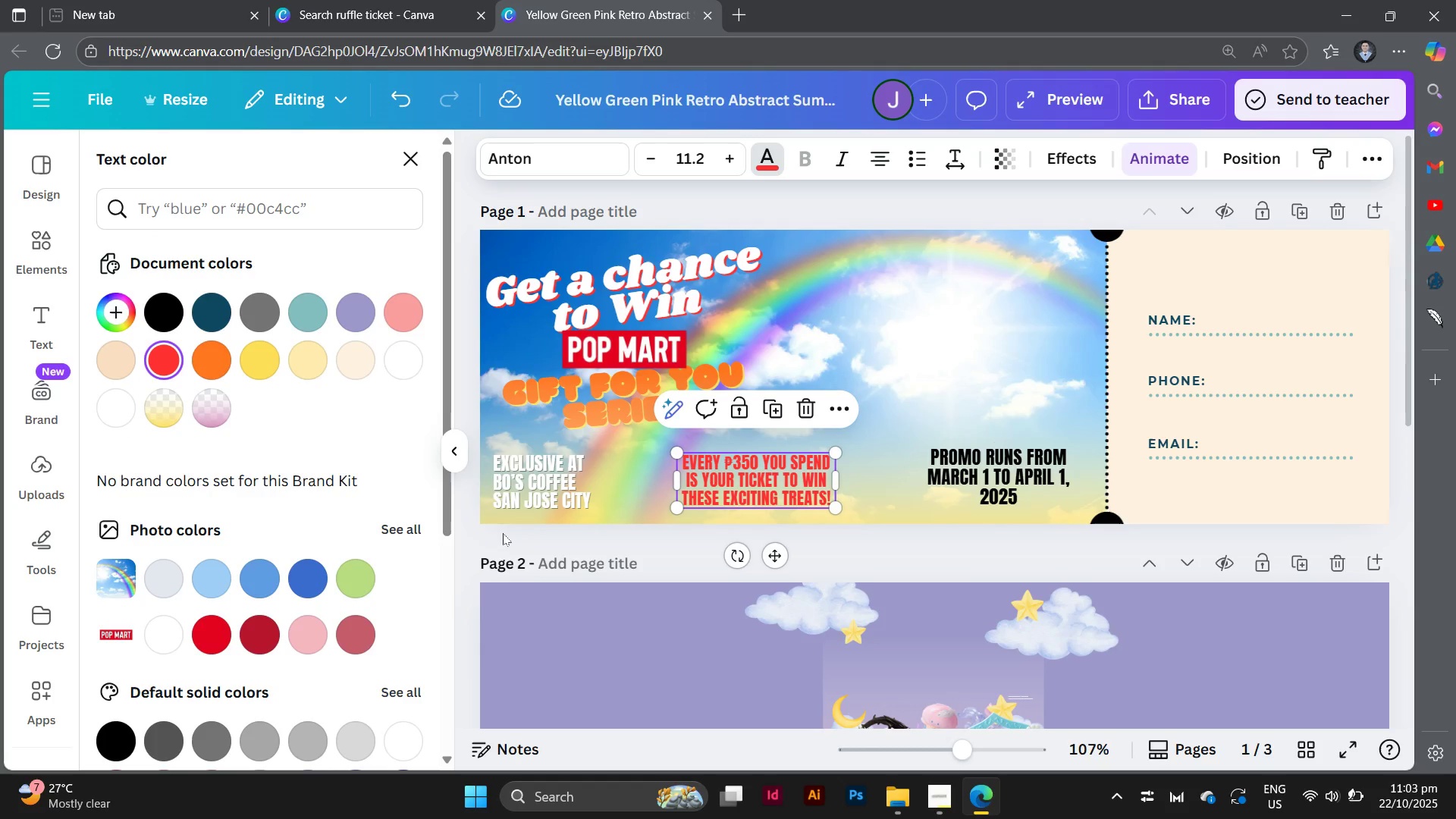 
left_click([503, 533])
 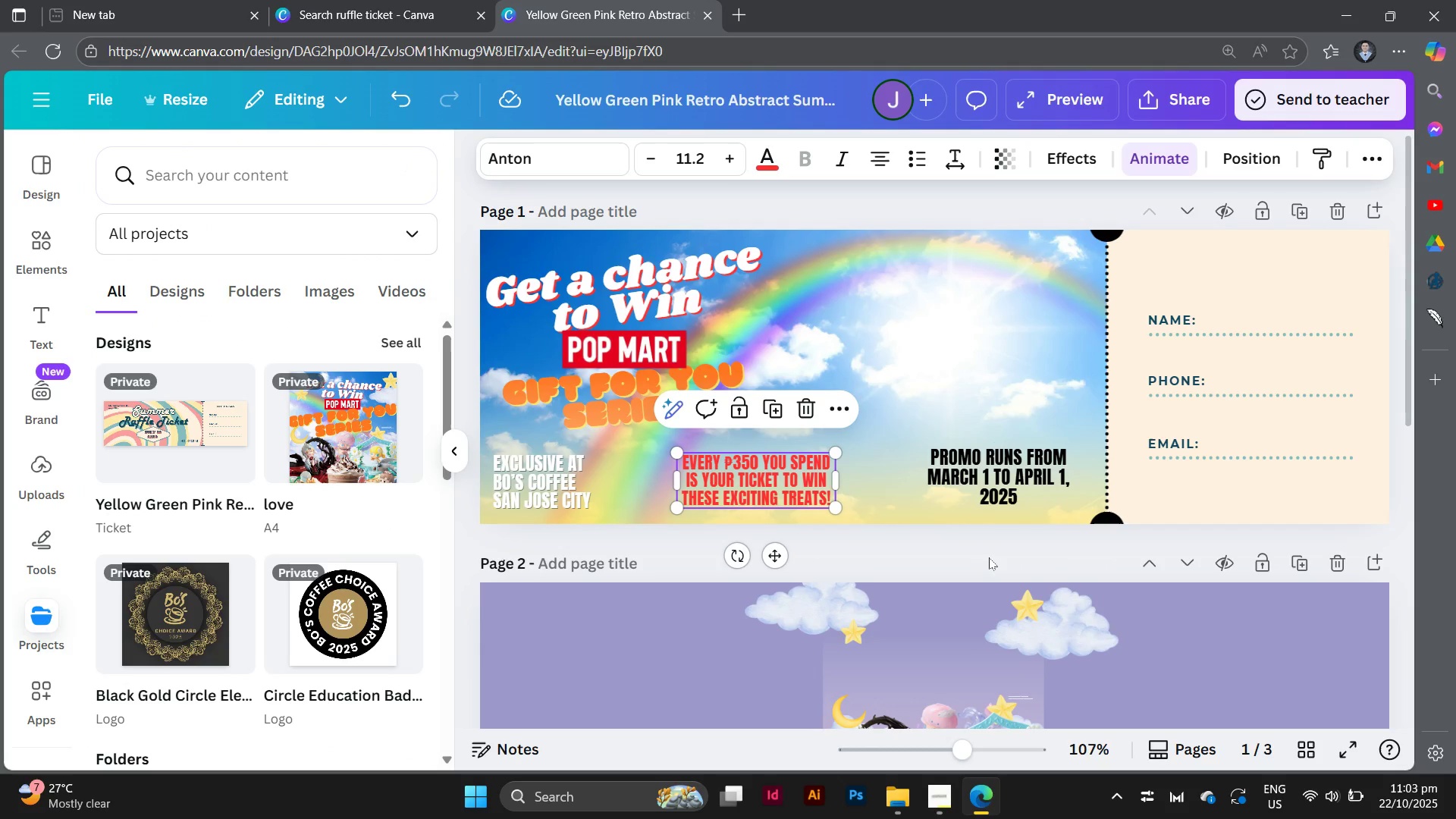 
left_click([989, 557])
 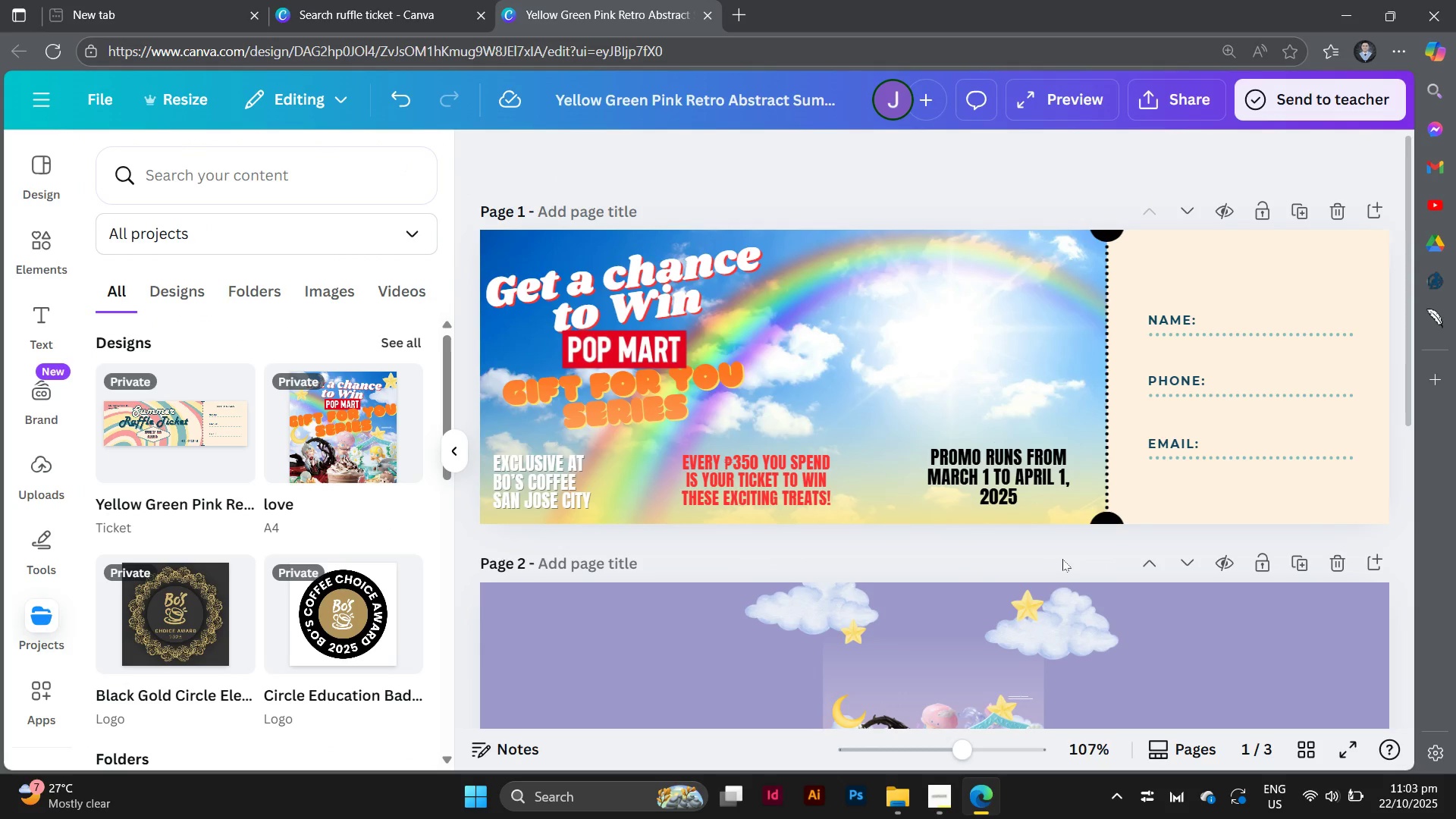 
right_click([990, 480])
 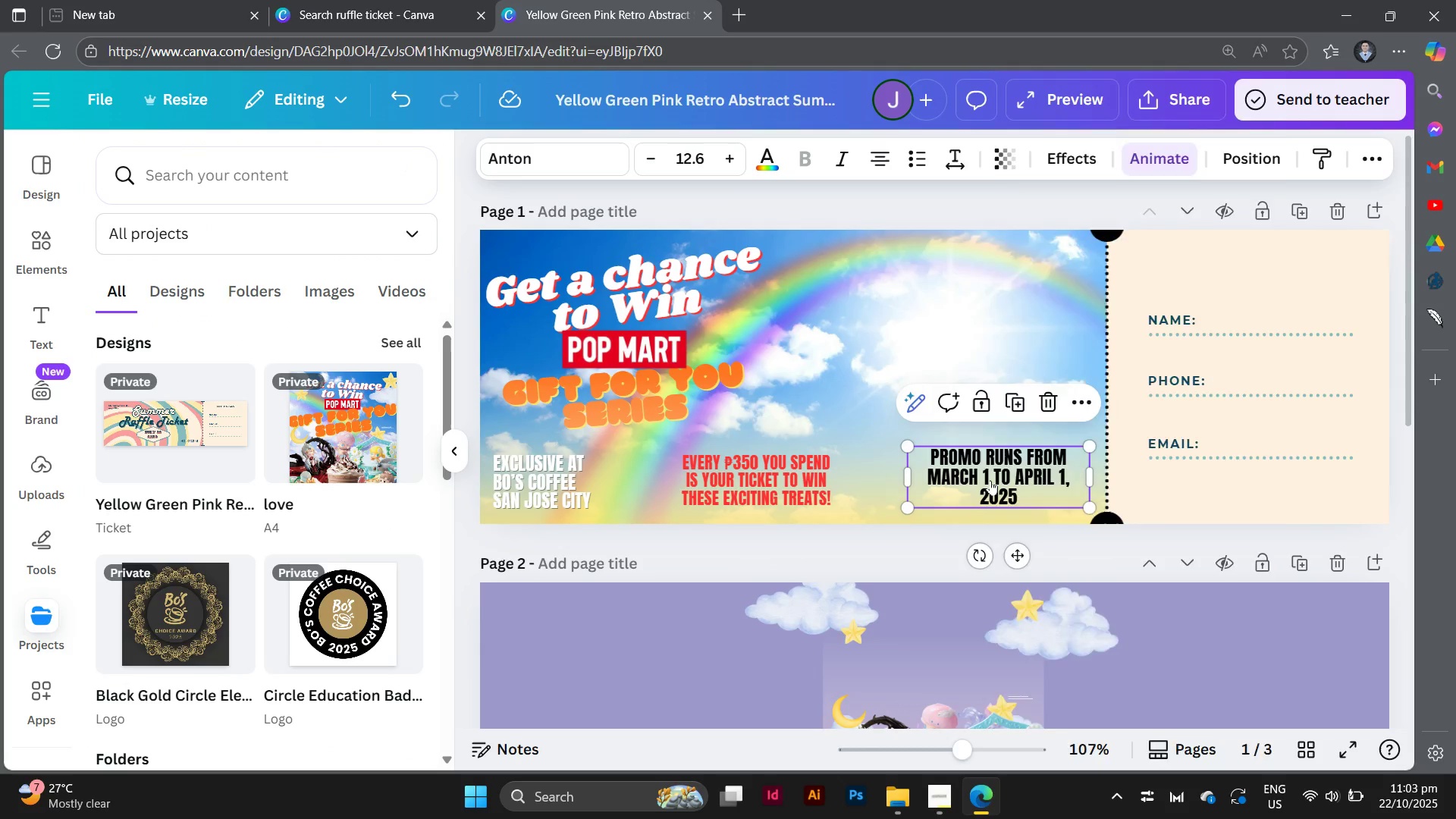 
left_click([990, 480])
 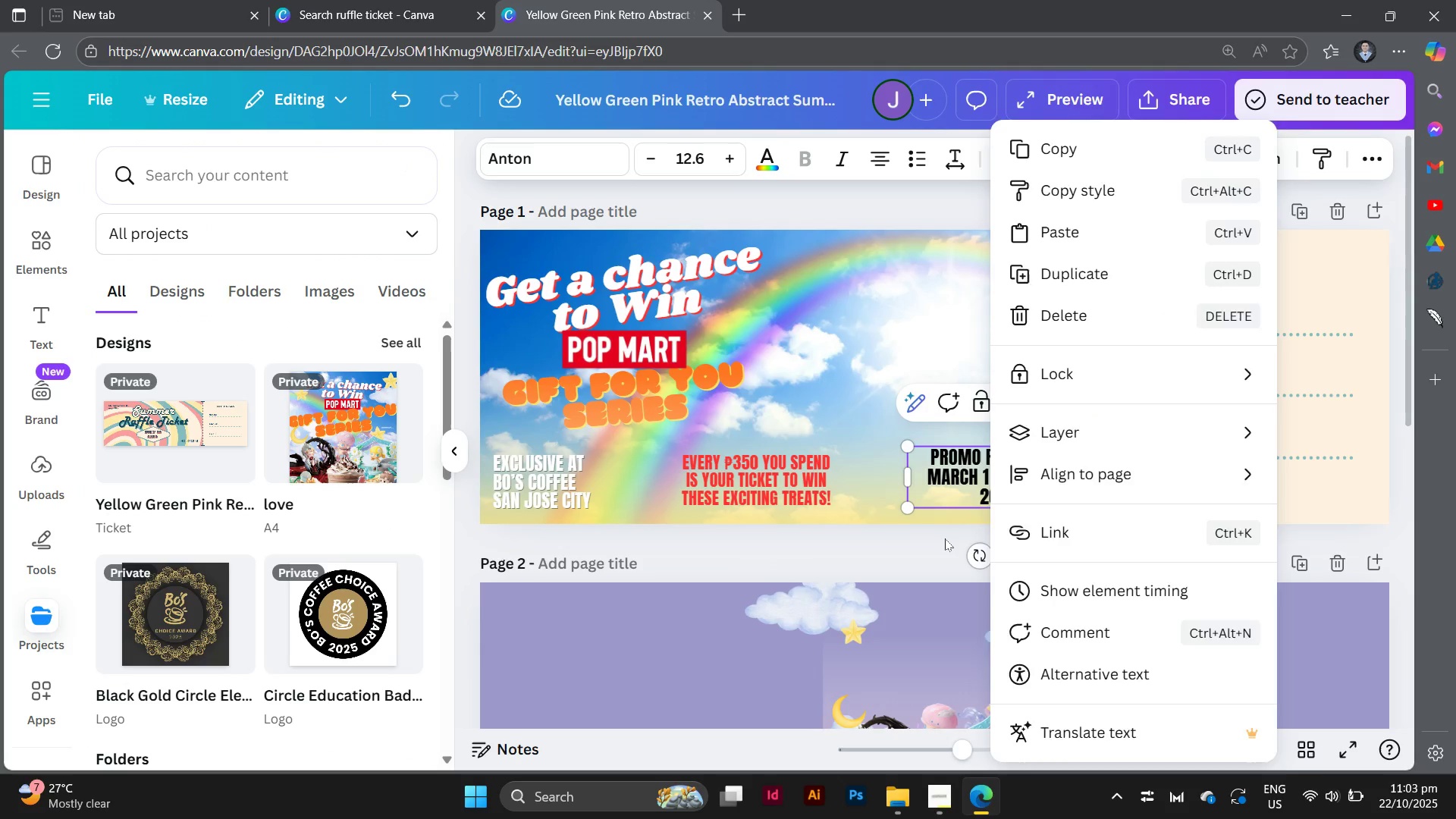 
left_click([945, 538])
 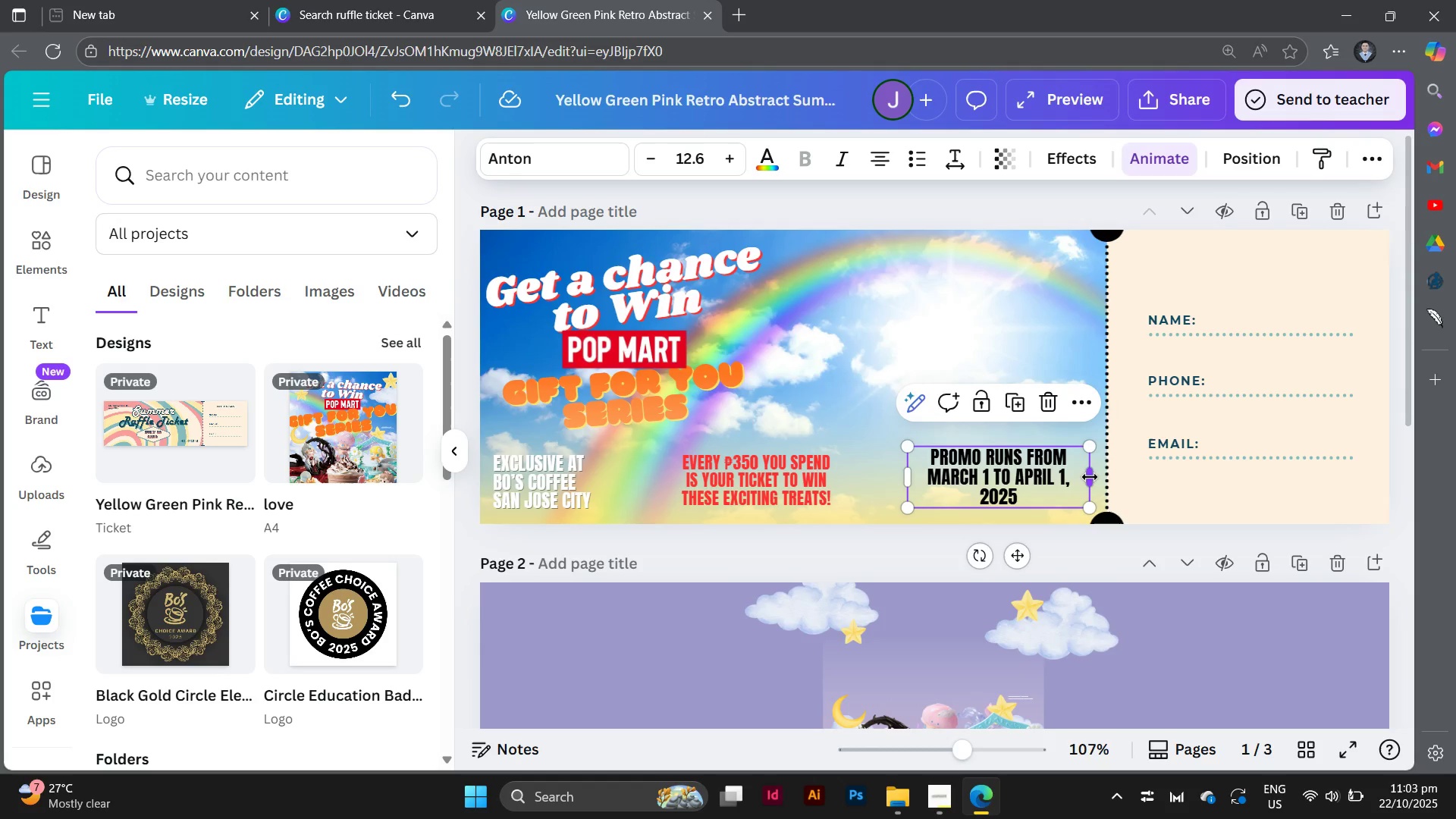 
left_click_drag(start_coordinate=[1090, 477], to_coordinate=[1326, 479])
 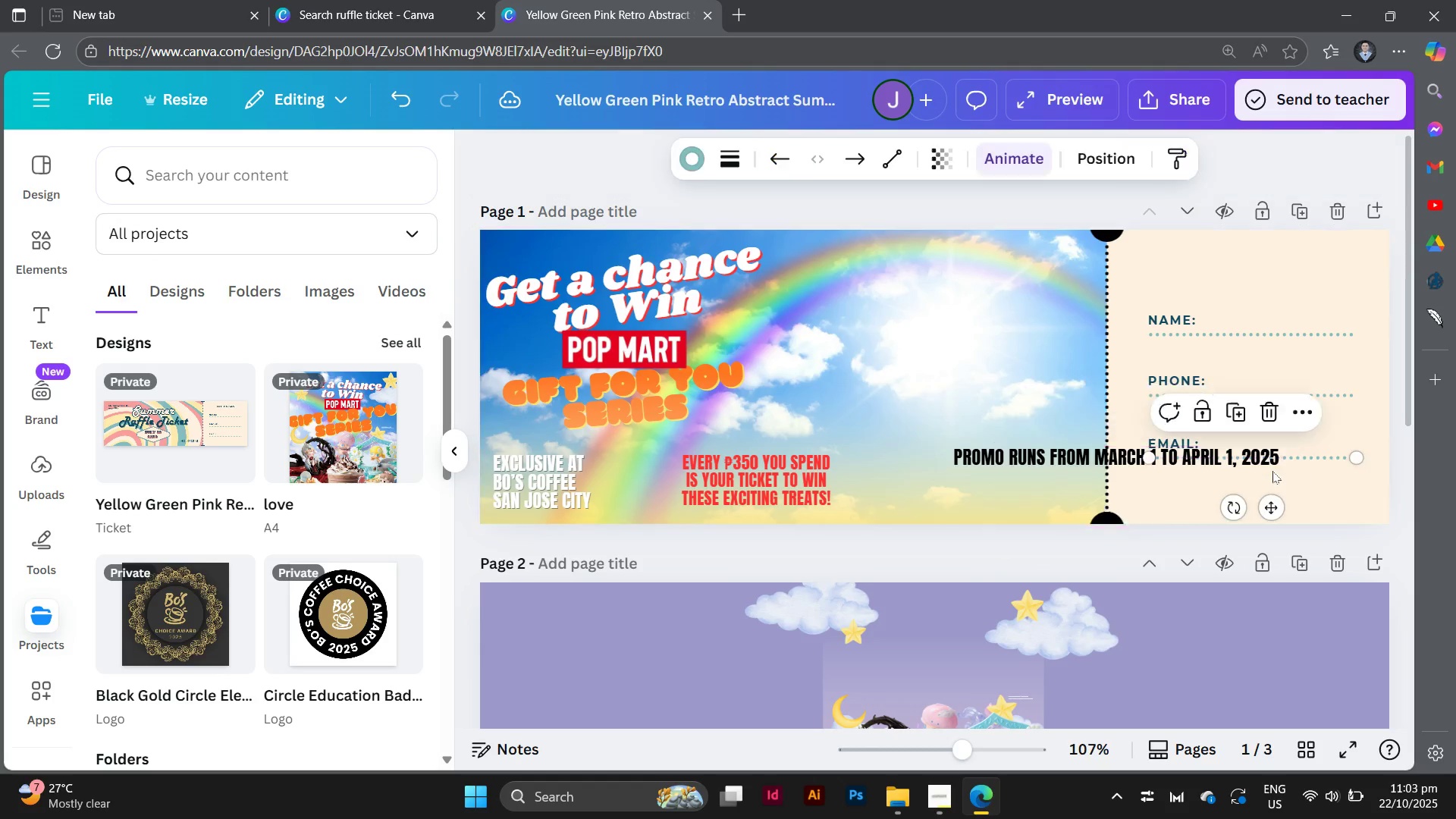 
left_click_drag(start_coordinate=[1273, 471], to_coordinate=[1255, 472])
 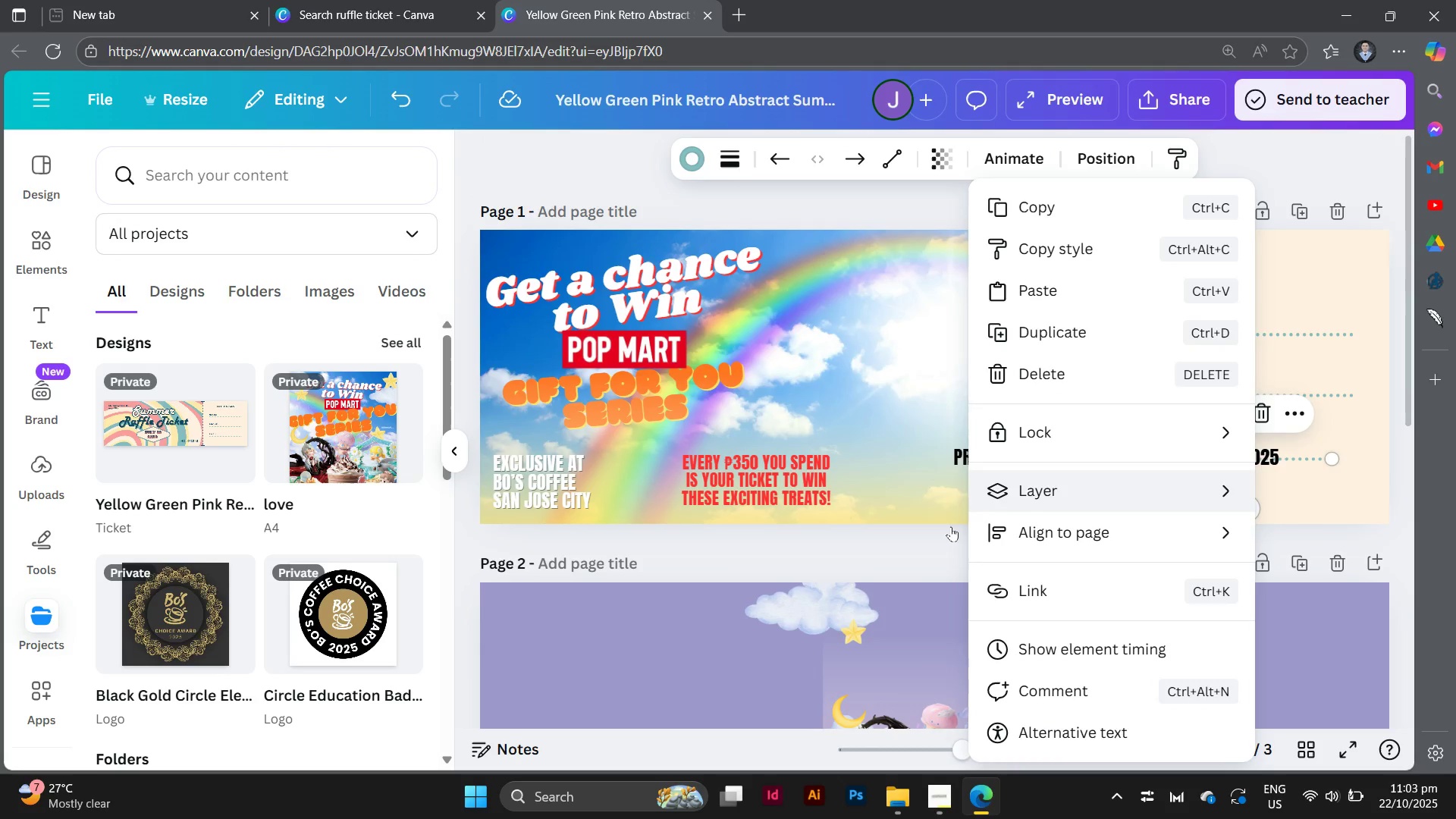 
right_click([1255, 472])
 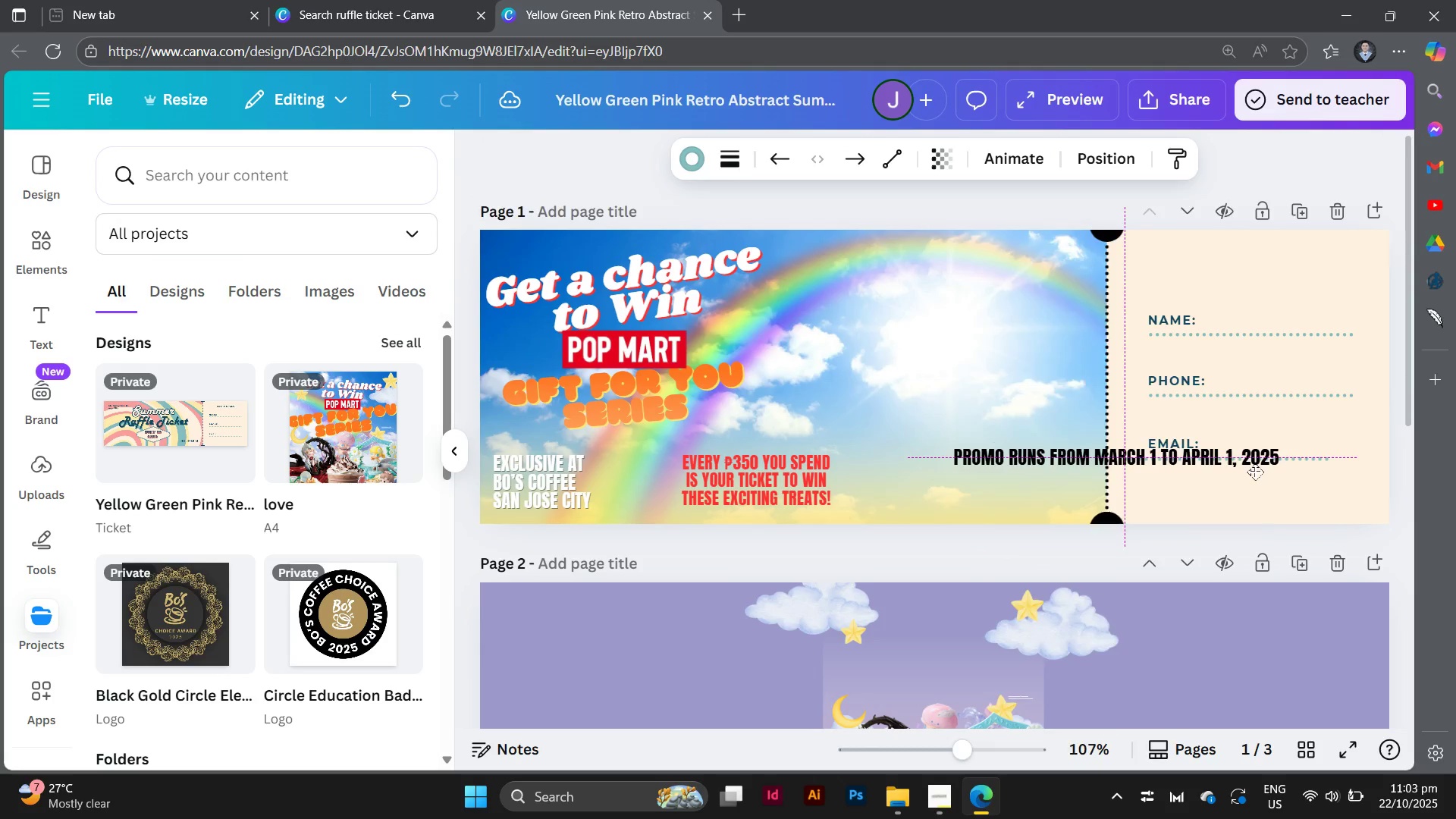 
left_click([1255, 472])
 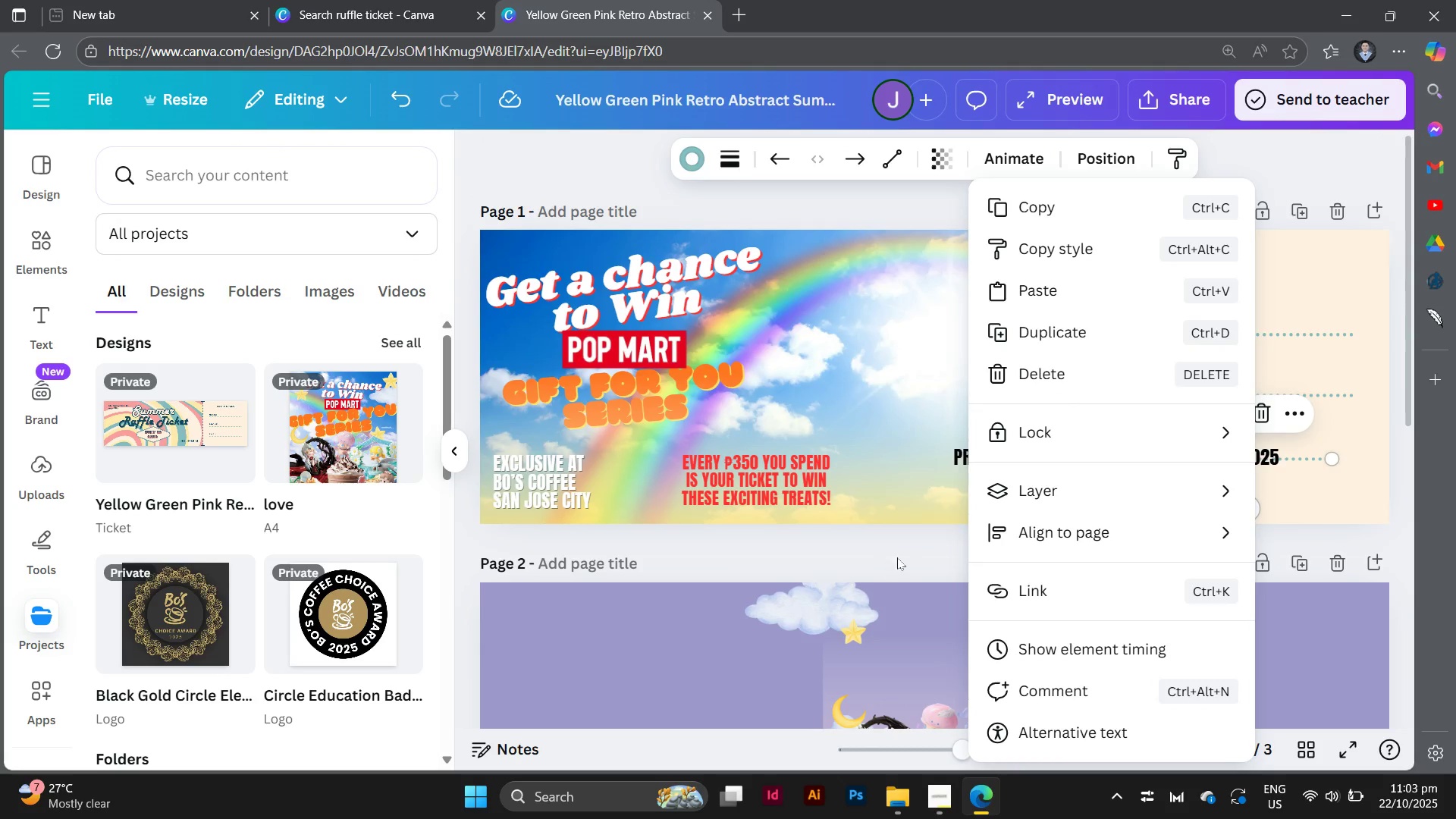 
left_click([899, 554])
 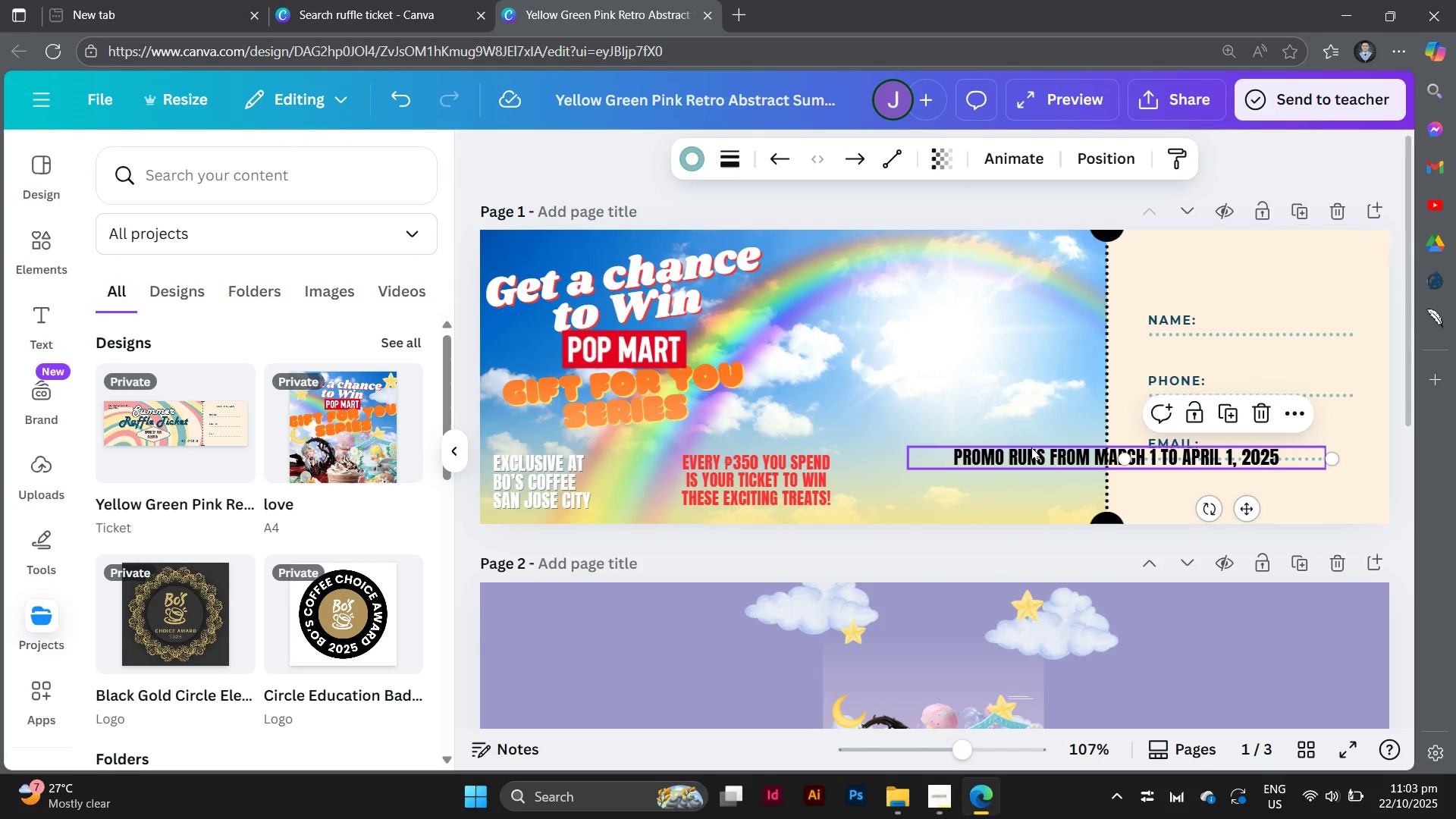 
left_click_drag(start_coordinate=[1032, 450], to_coordinate=[913, 403])
 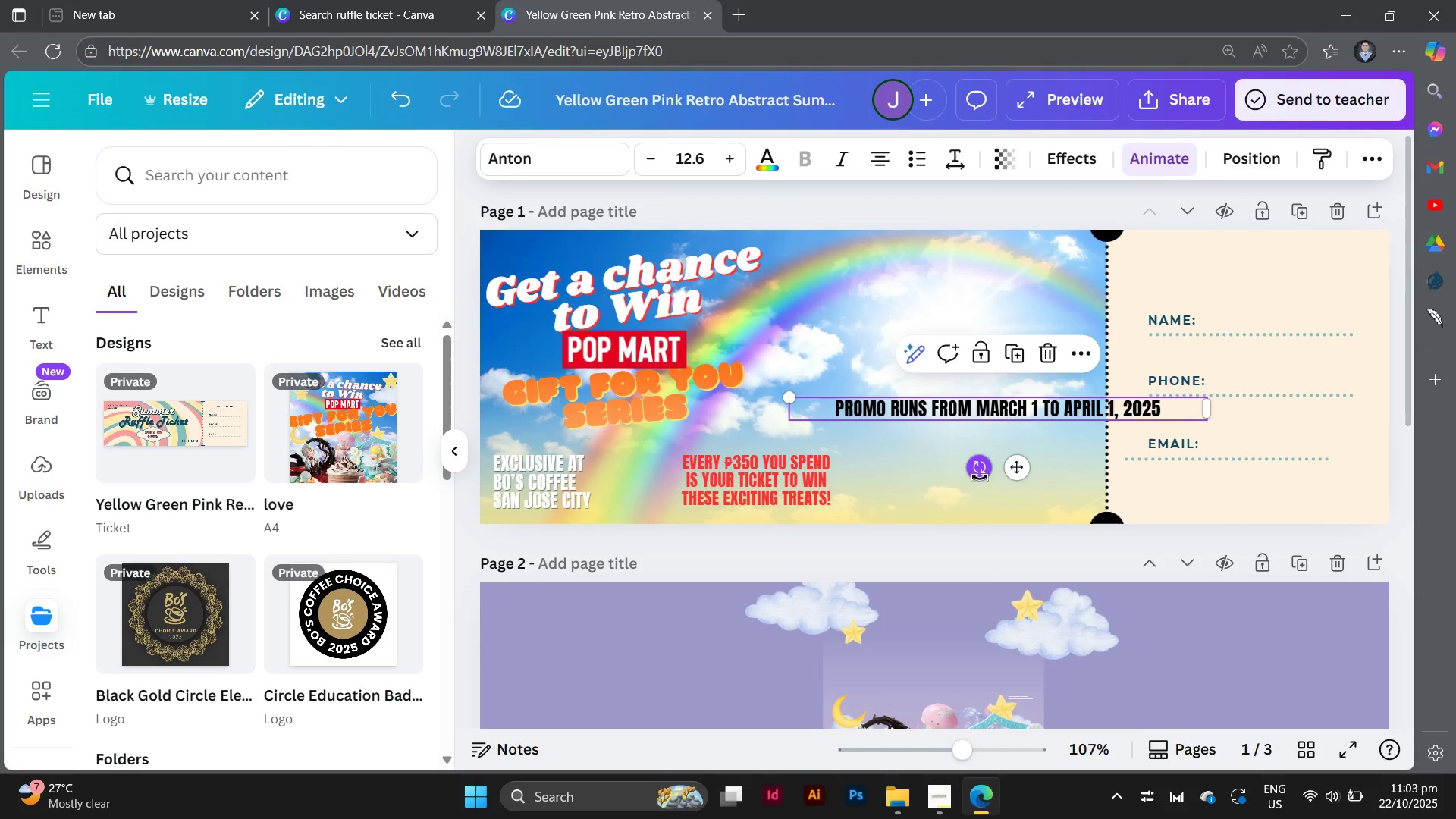 
left_click_drag(start_coordinate=[980, 477], to_coordinate=[1163, 428])
 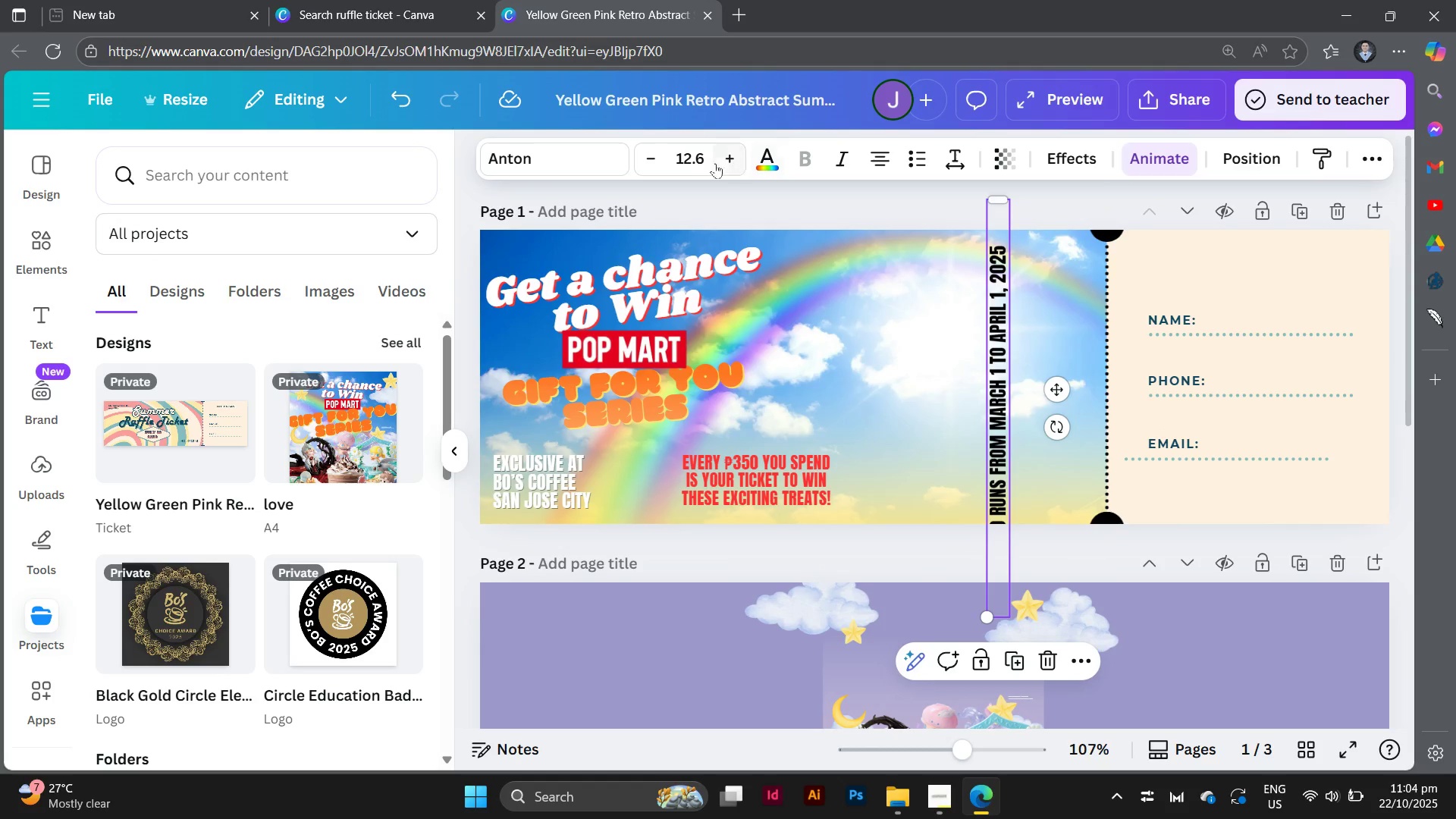 
left_click_drag(start_coordinate=[708, 160], to_coordinate=[673, 160])
 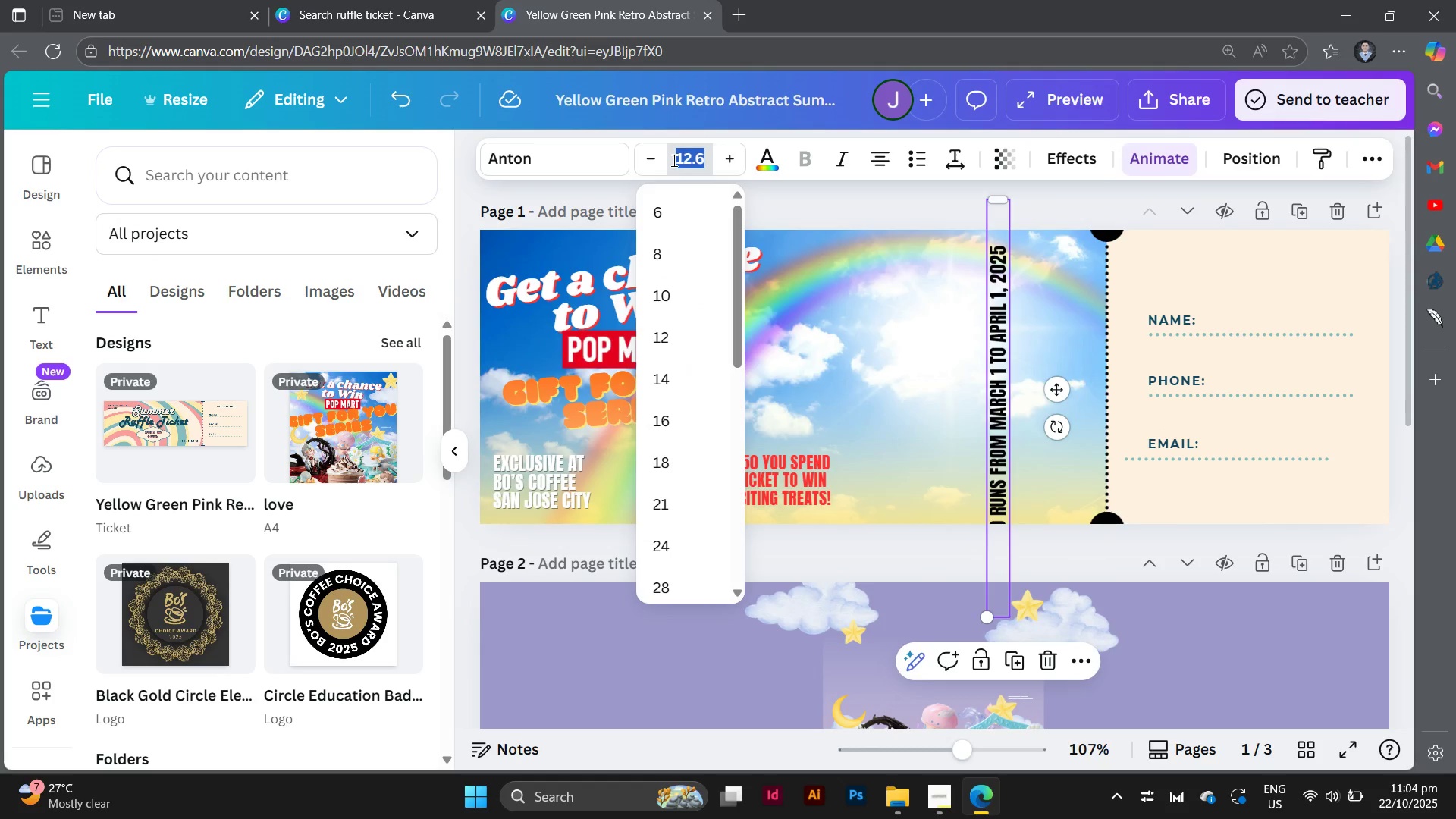 
type(11)
 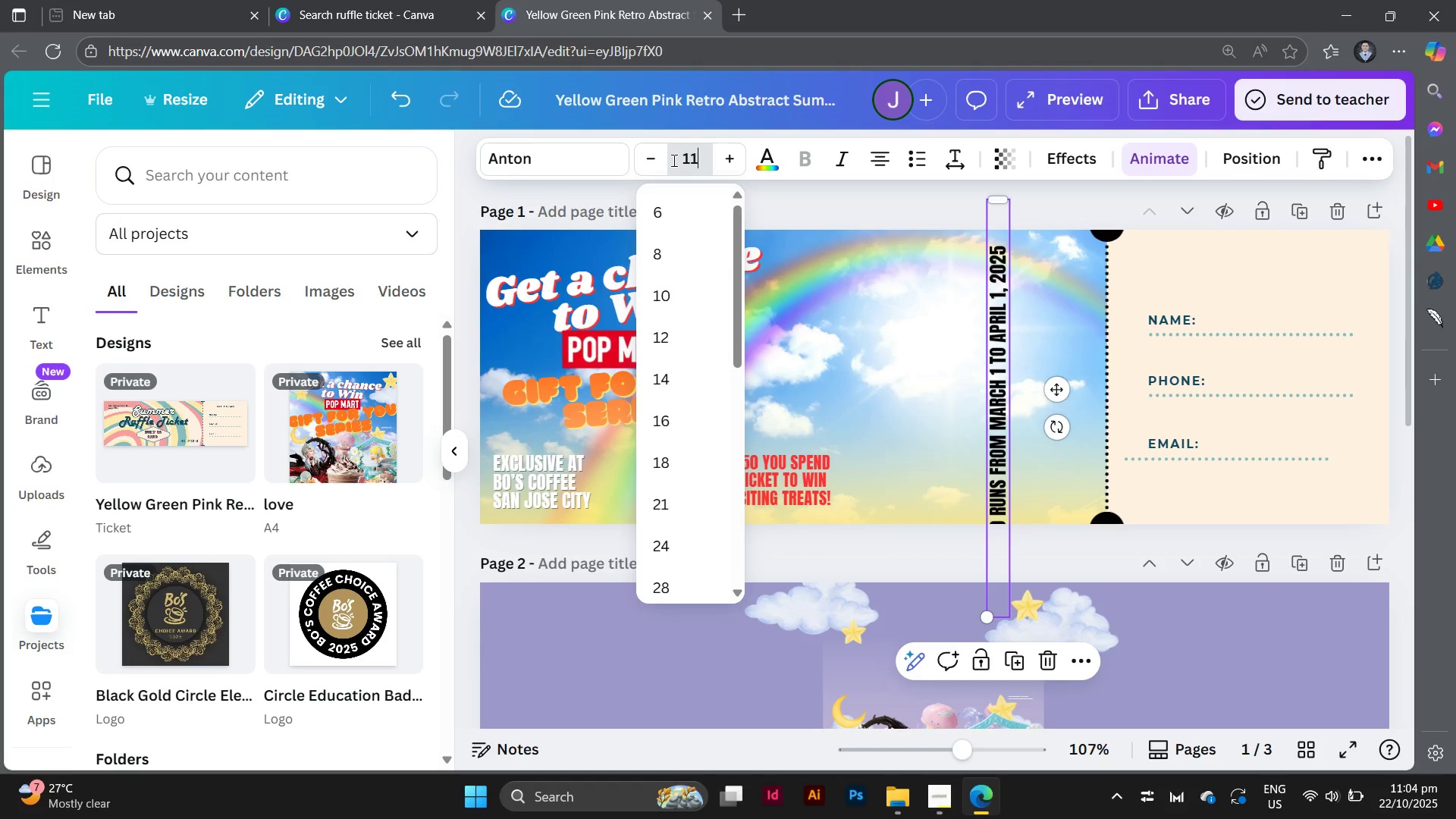 
key(Enter)
 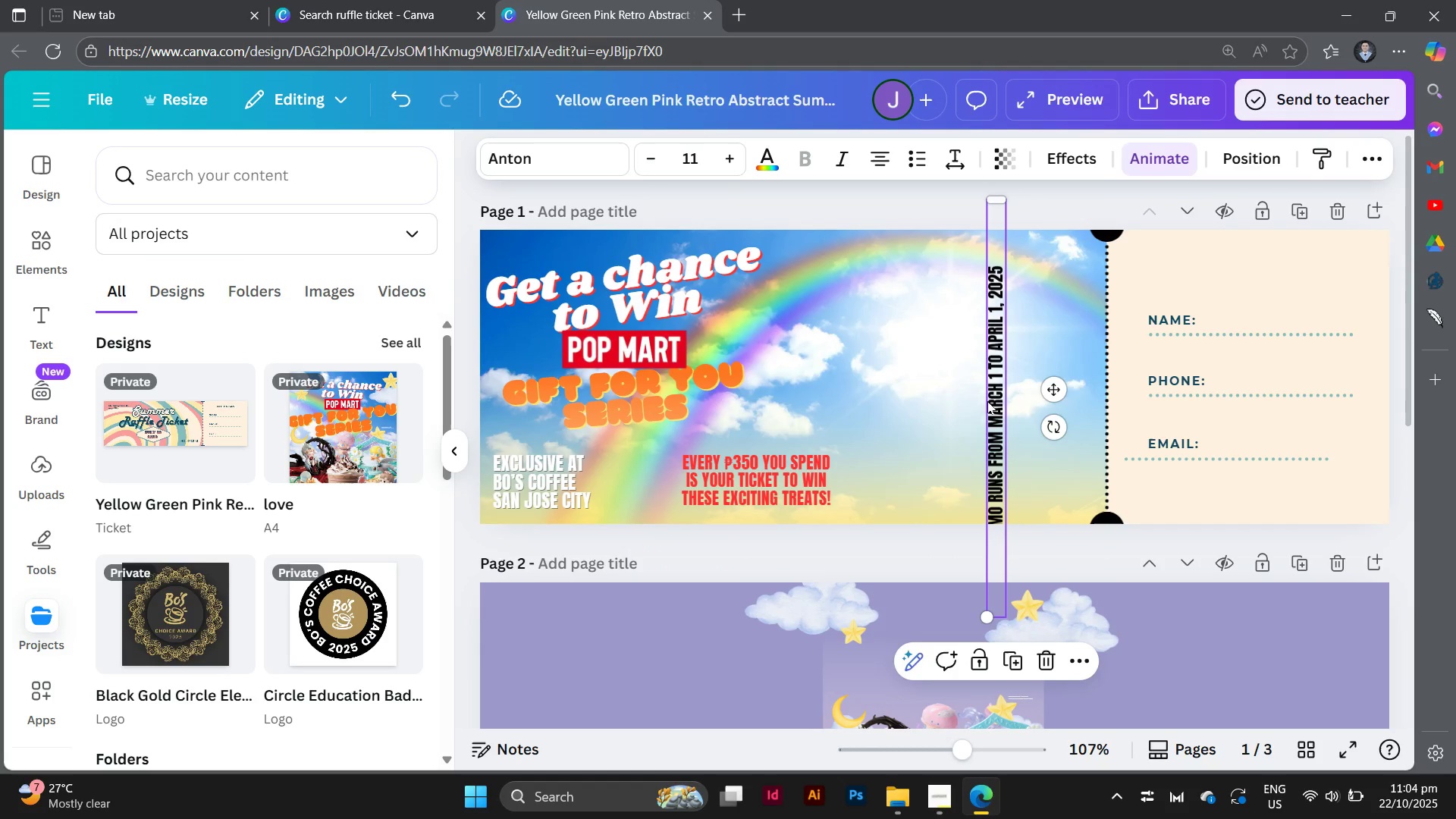 
left_click_drag(start_coordinate=[996, 409], to_coordinate=[494, 378])
 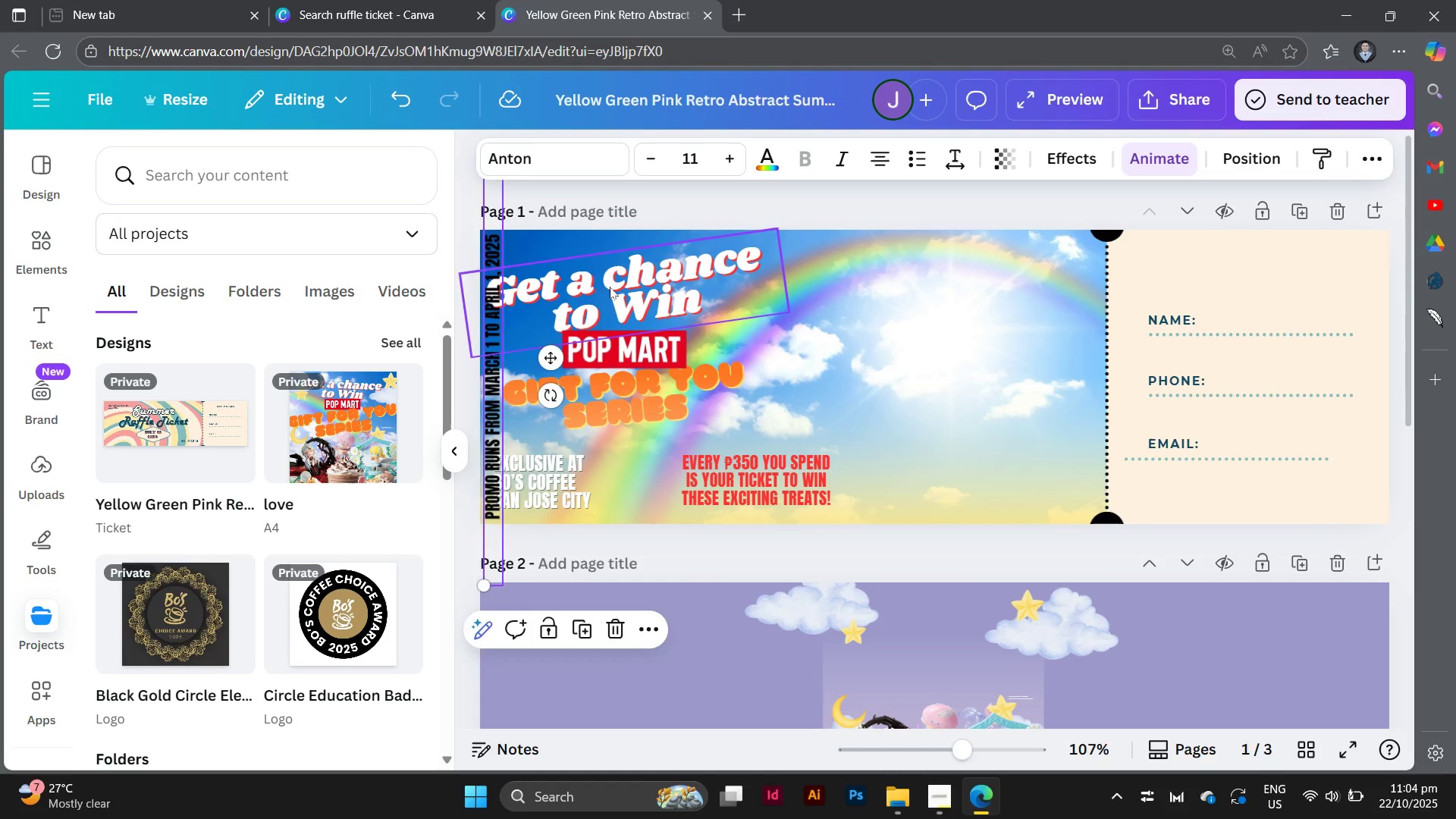 
left_click_drag(start_coordinate=[610, 287], to_coordinate=[638, 281])
 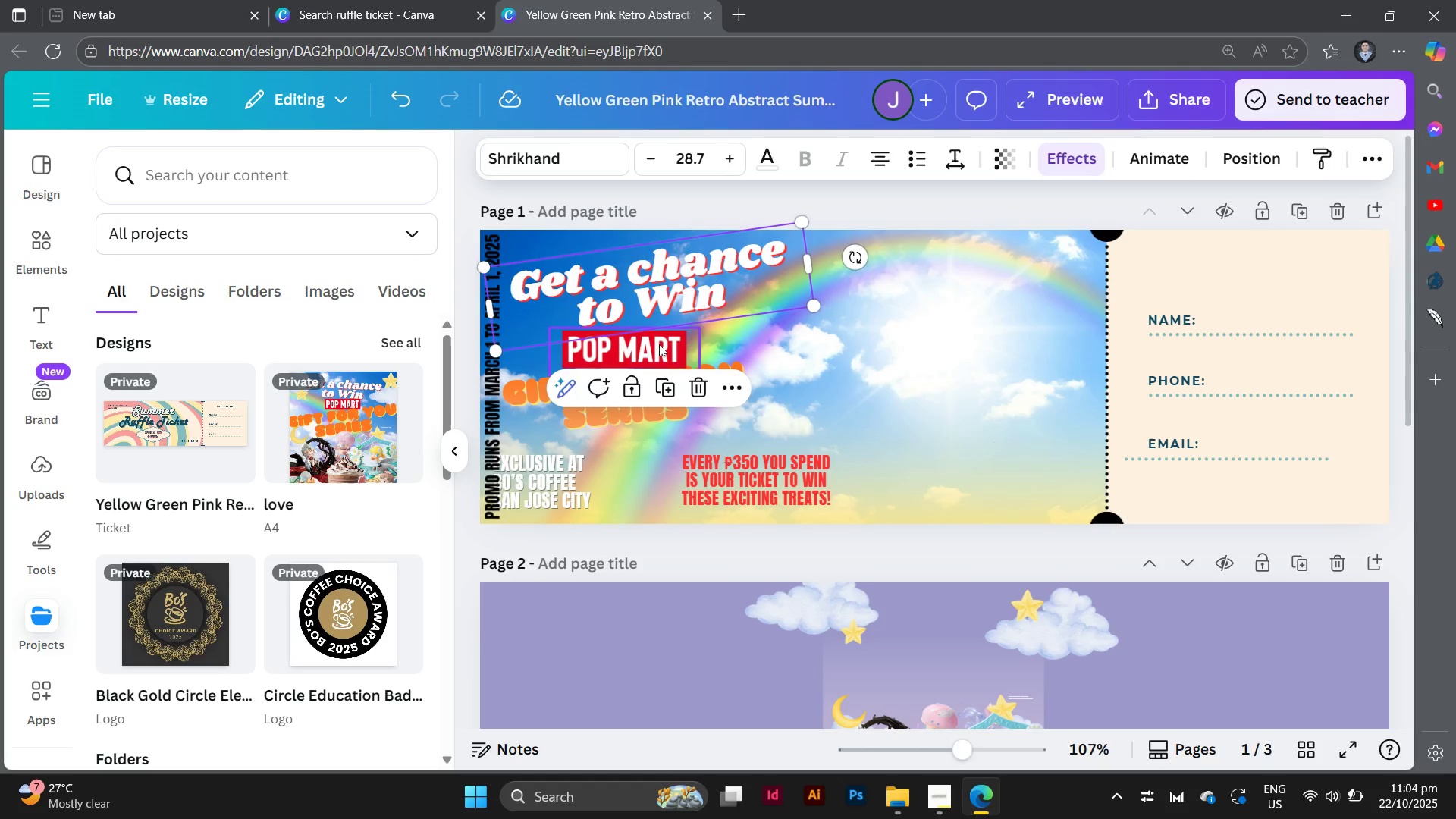 
left_click_drag(start_coordinate=[661, 344], to_coordinate=[677, 337])
 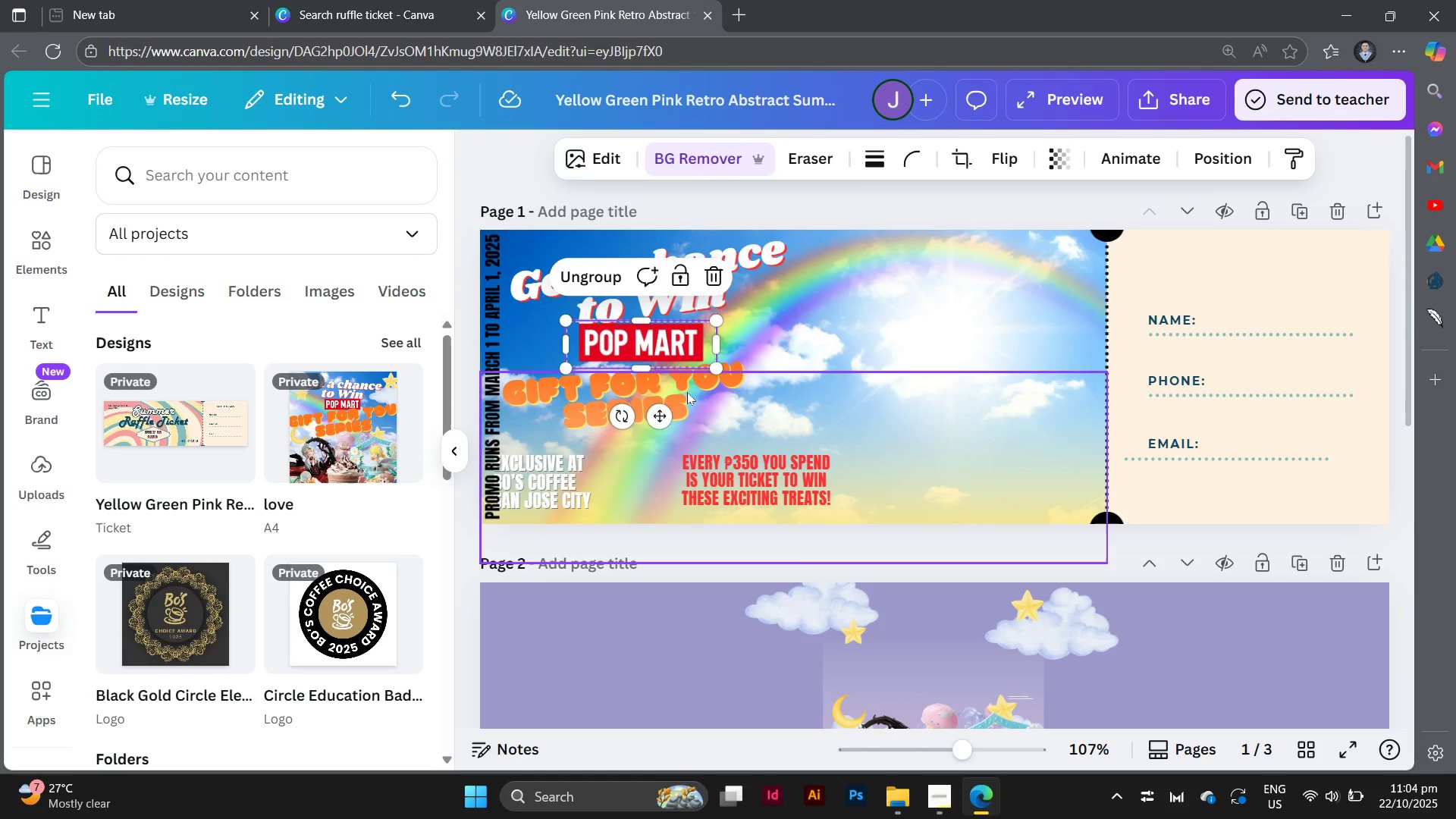 
left_click_drag(start_coordinate=[687, 392], to_coordinate=[685, 387])
 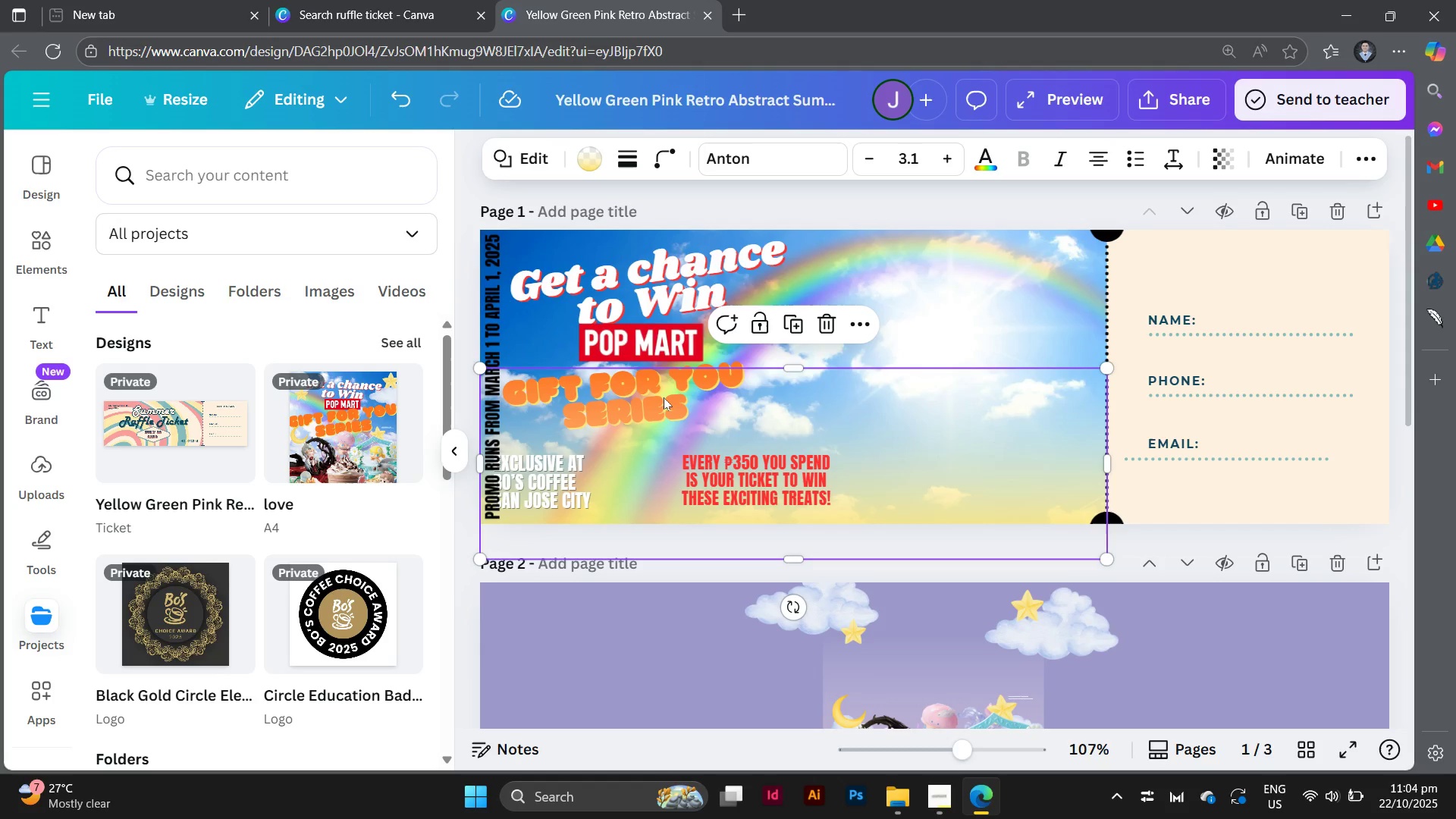 
left_click([664, 398])
 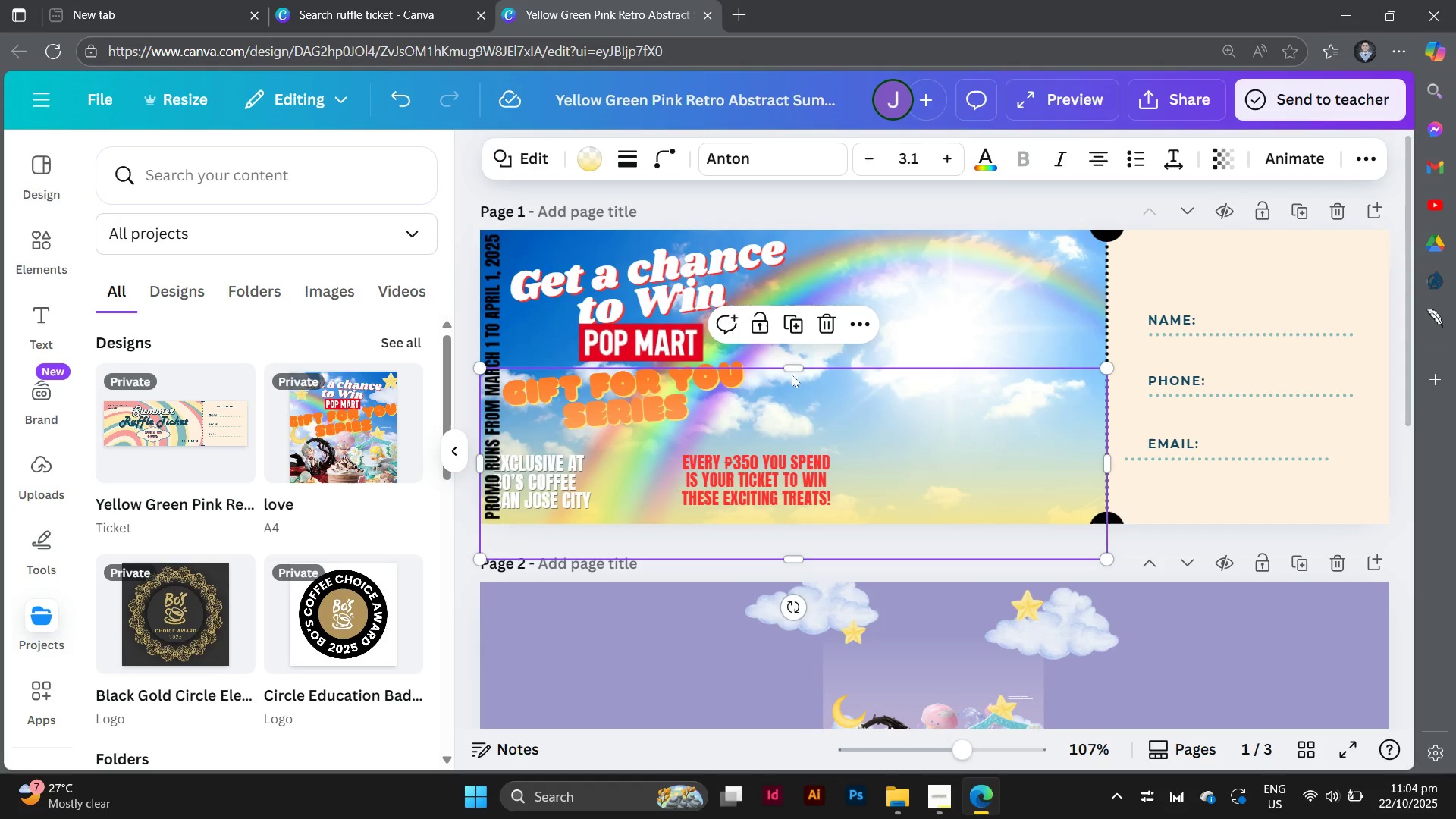 
left_click_drag(start_coordinate=[792, 369], to_coordinate=[791, 400])
 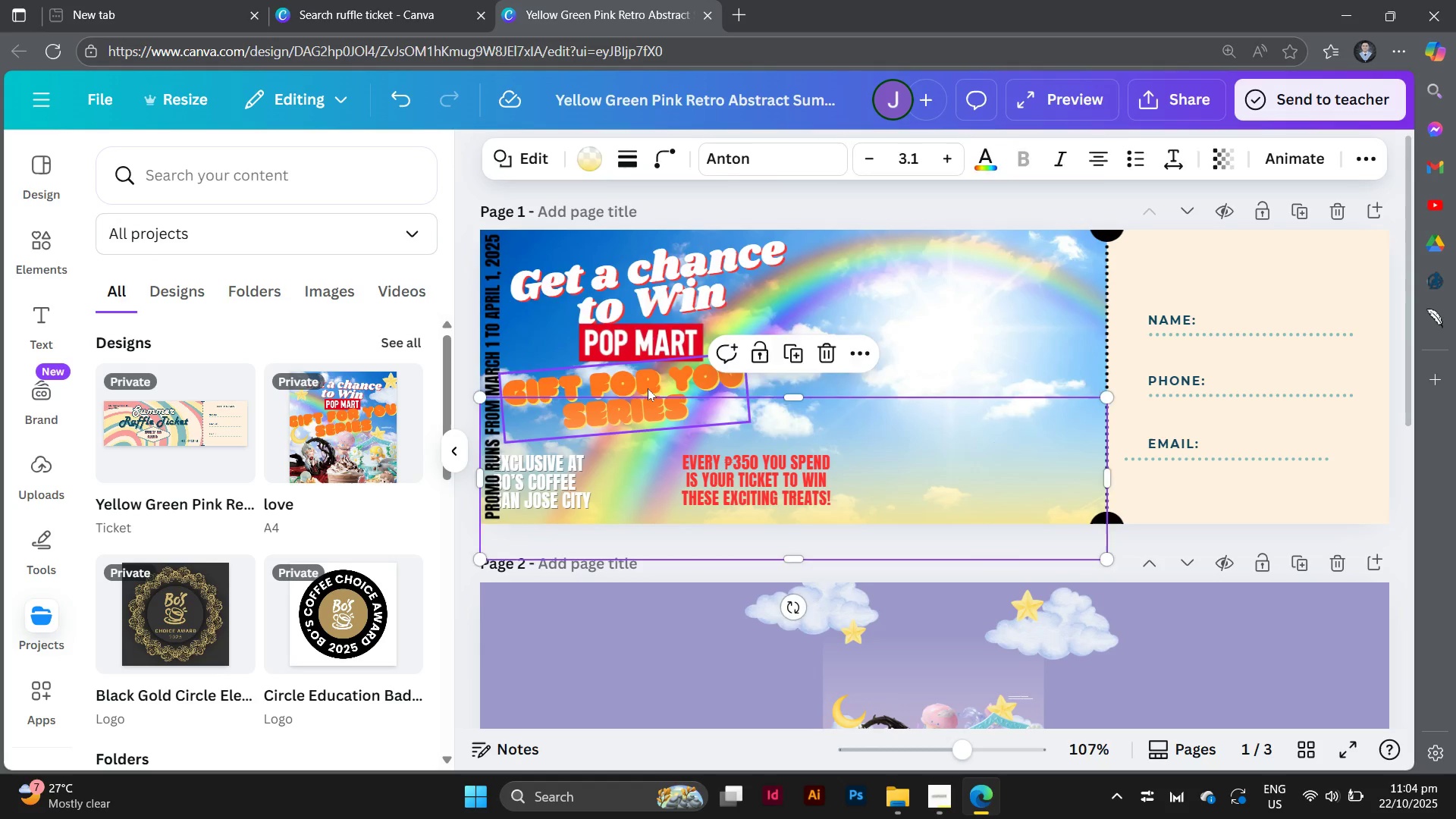 
left_click([648, 388])
 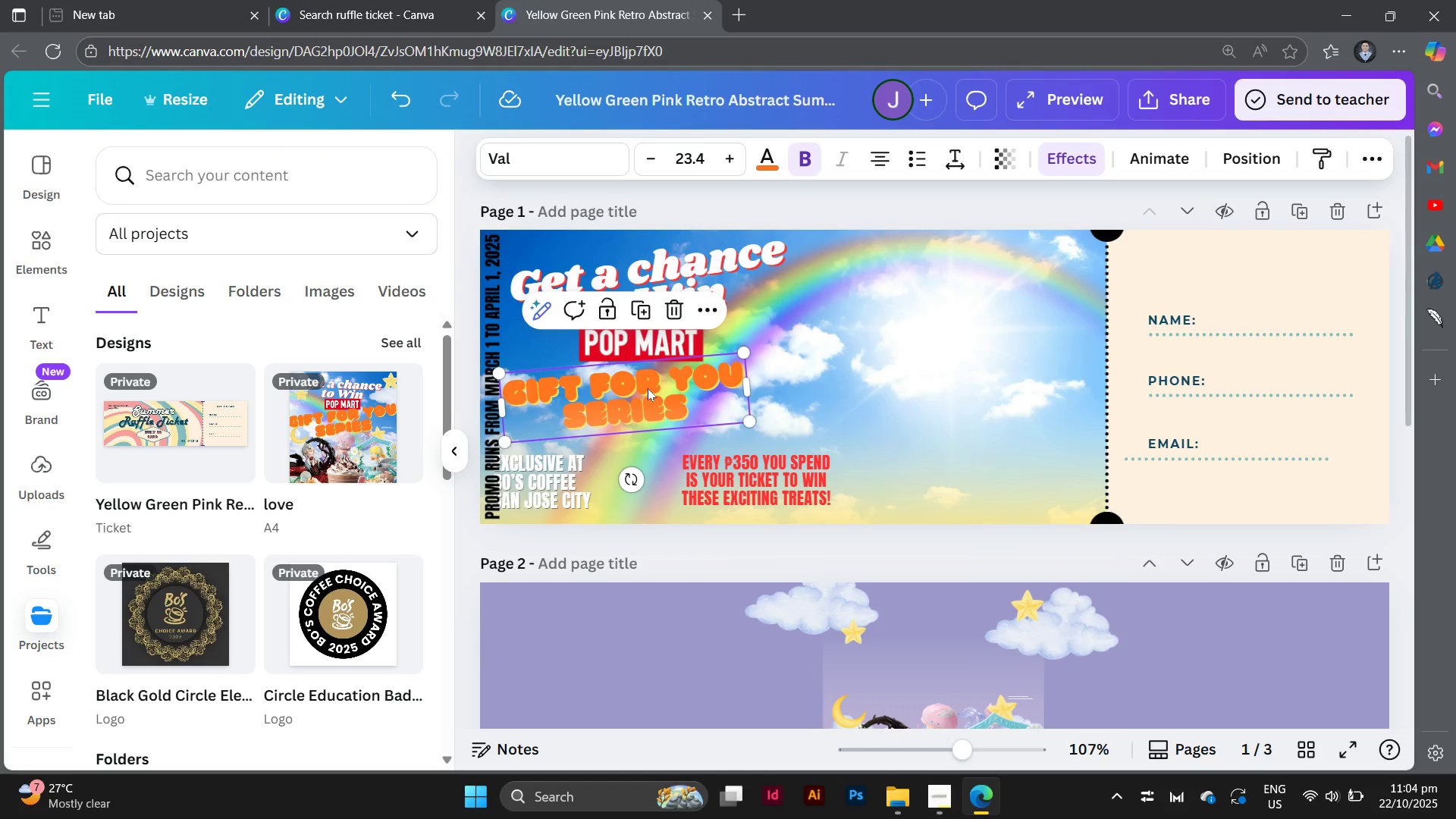 
left_click_drag(start_coordinate=[648, 388], to_coordinate=[669, 381])
 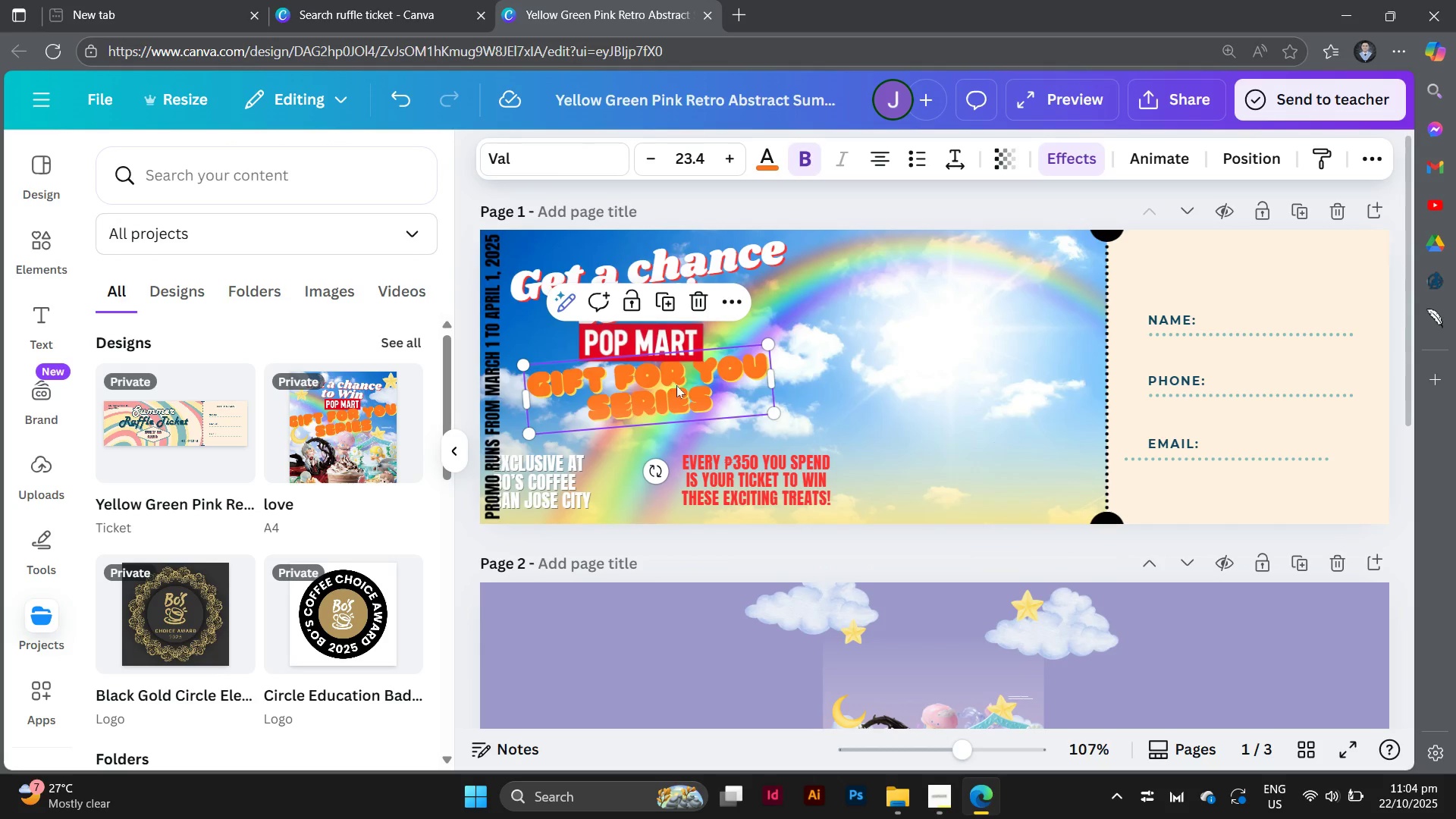 
left_click_drag(start_coordinate=[677, 391], to_coordinate=[670, 396])
 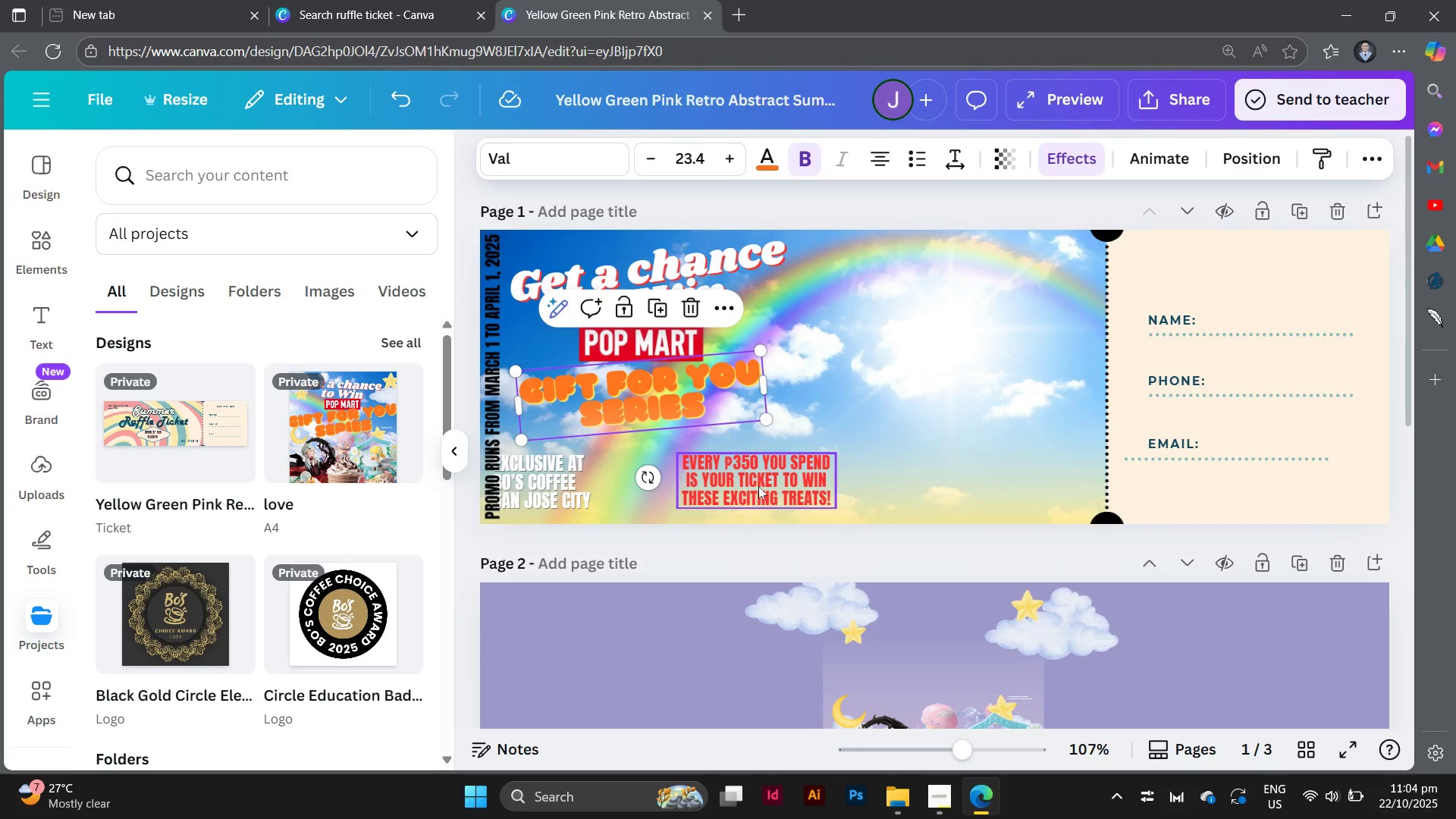 
left_click([758, 486])
 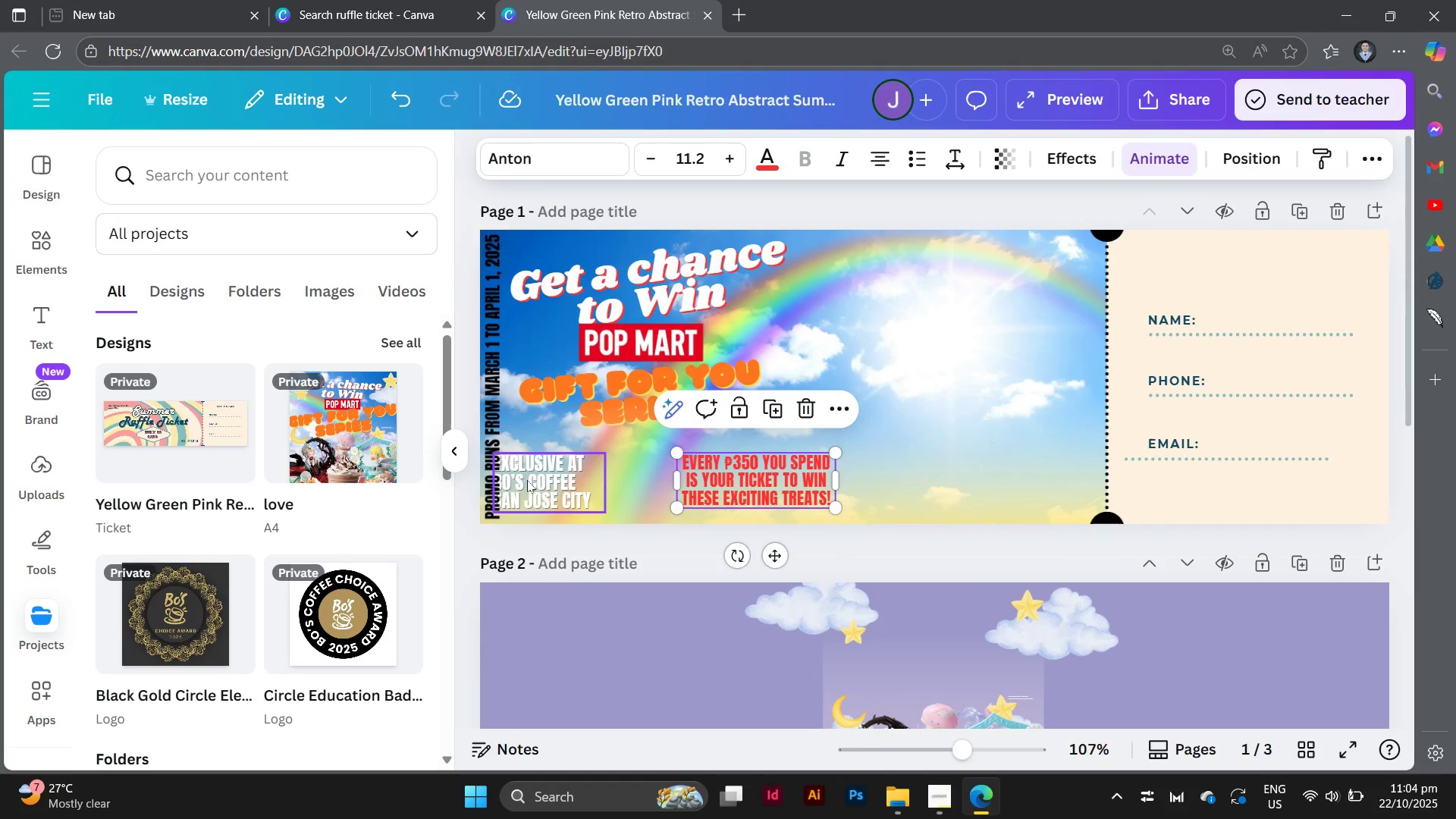 
left_click_drag(start_coordinate=[529, 480], to_coordinate=[546, 489])
 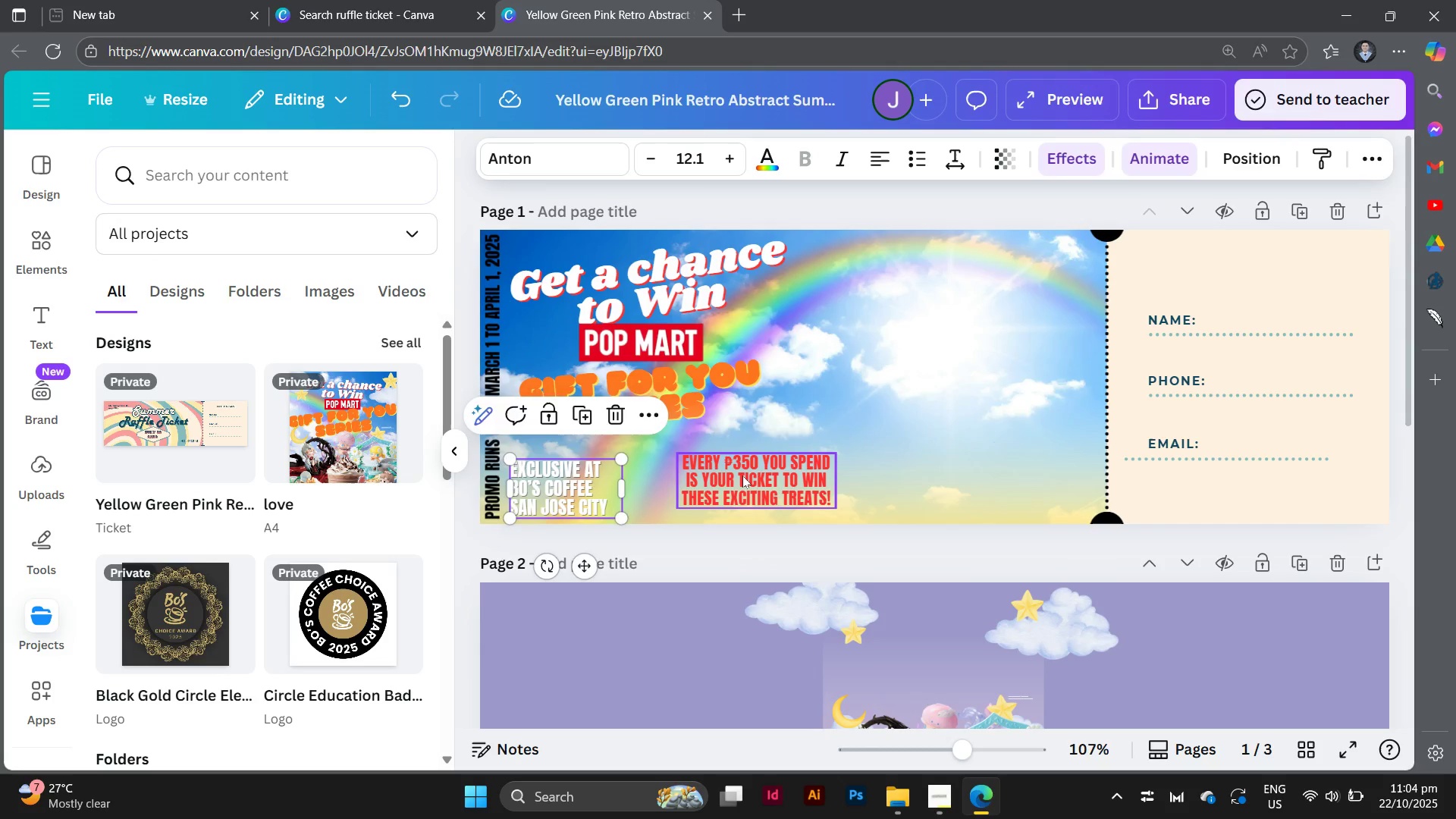 
left_click_drag(start_coordinate=[741, 477], to_coordinate=[692, 482])
 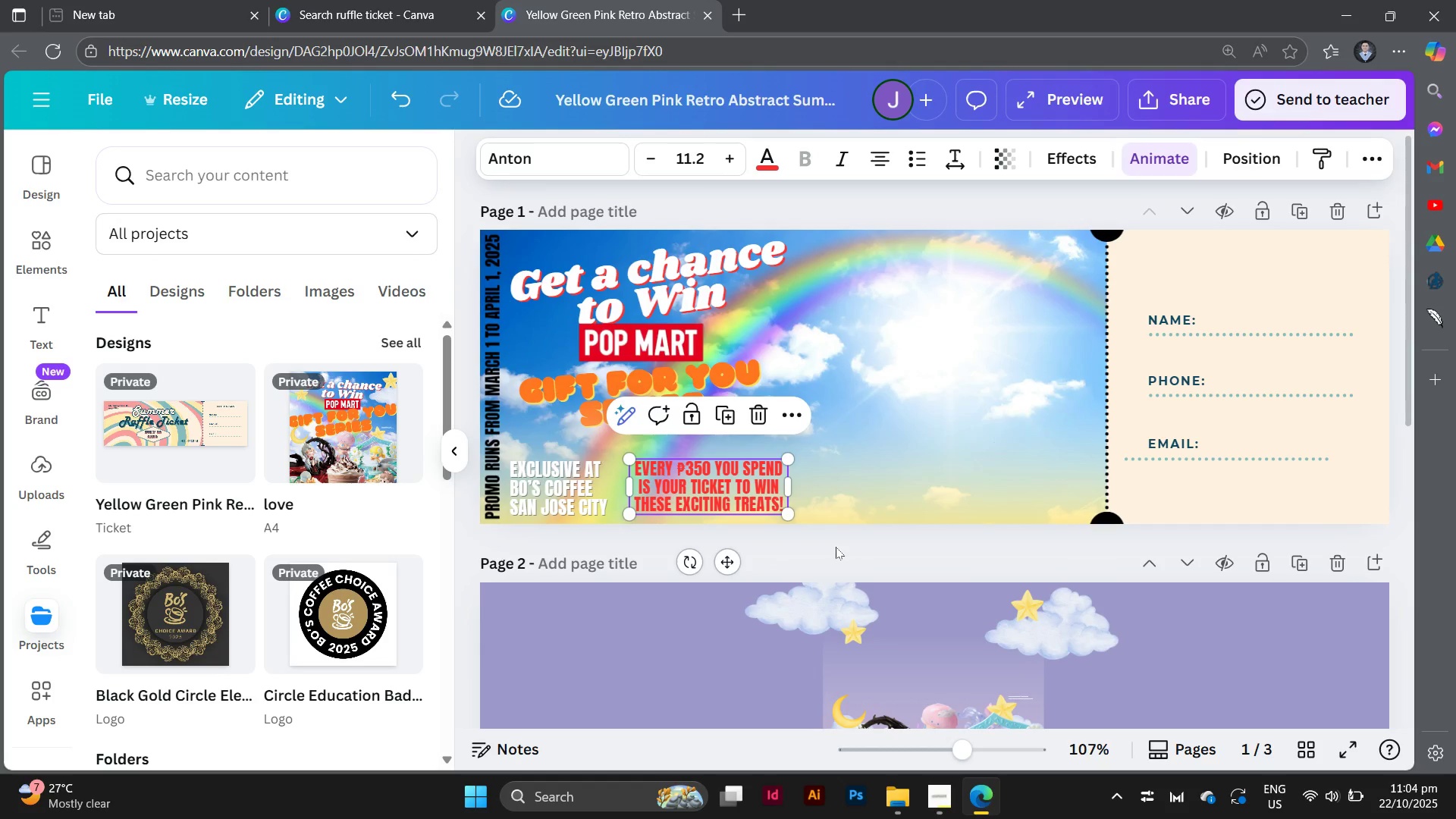 
left_click([836, 547])
 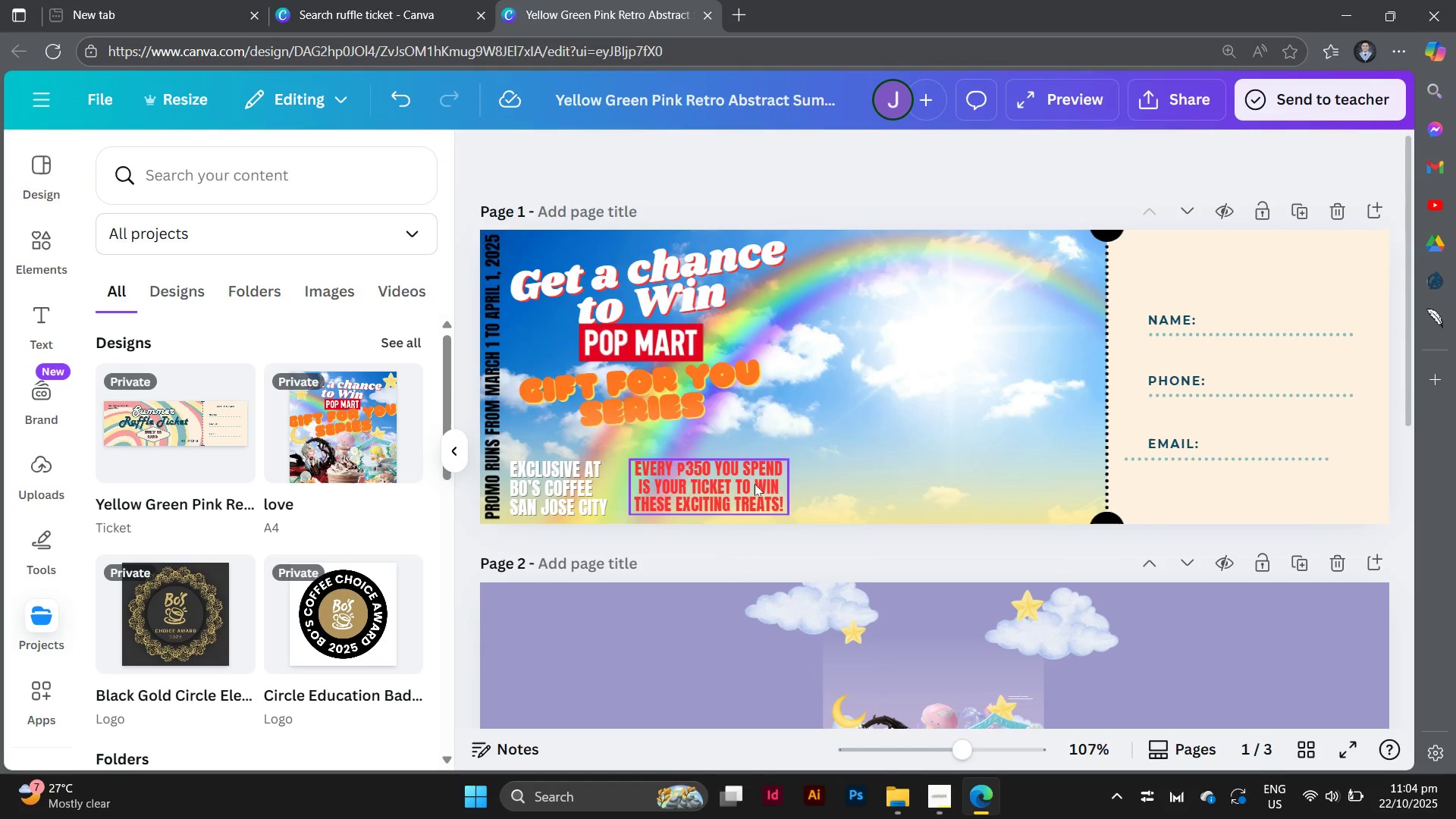 
left_click([755, 484])
 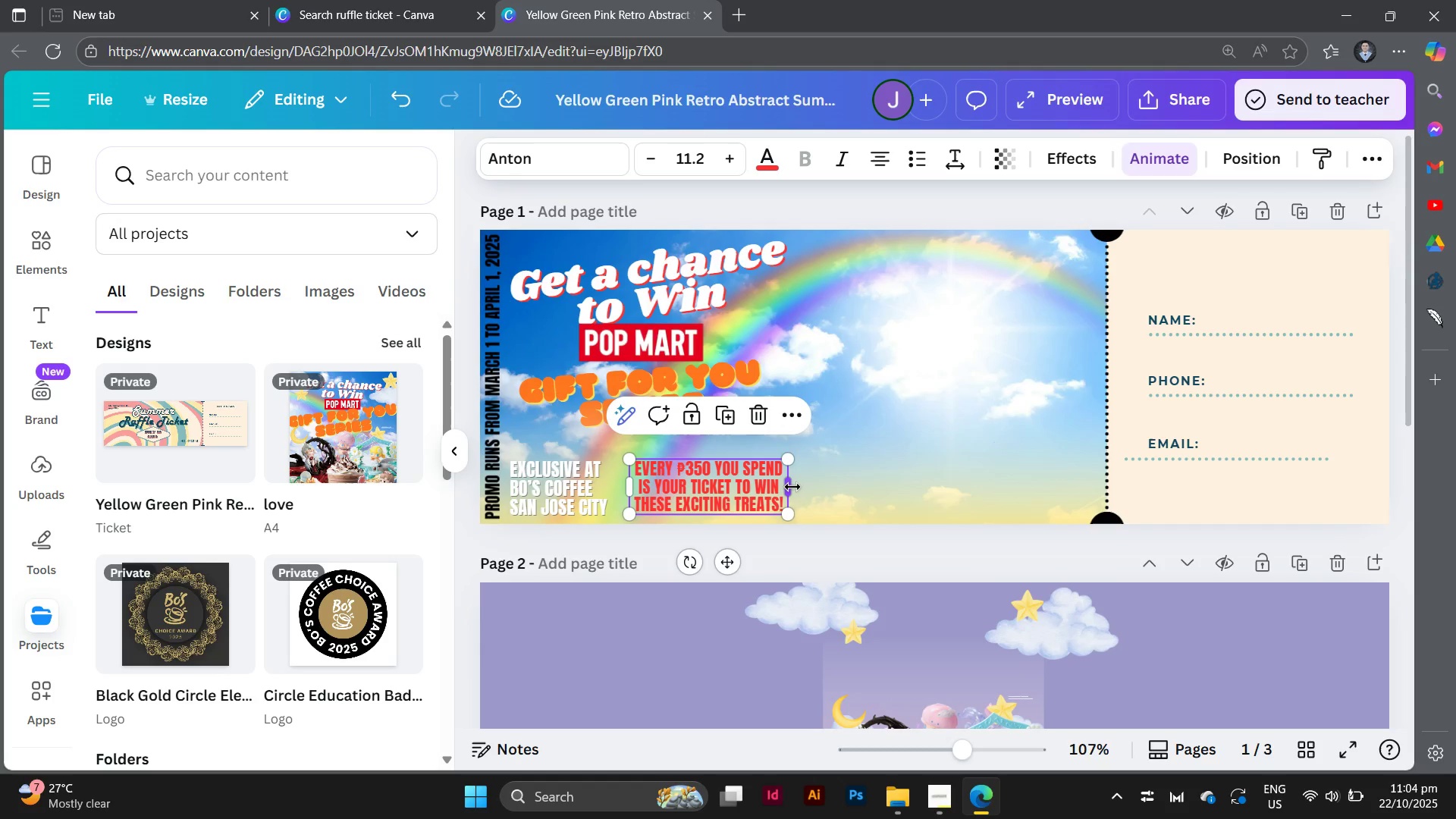 
left_click_drag(start_coordinate=[792, 487], to_coordinate=[960, 477])
 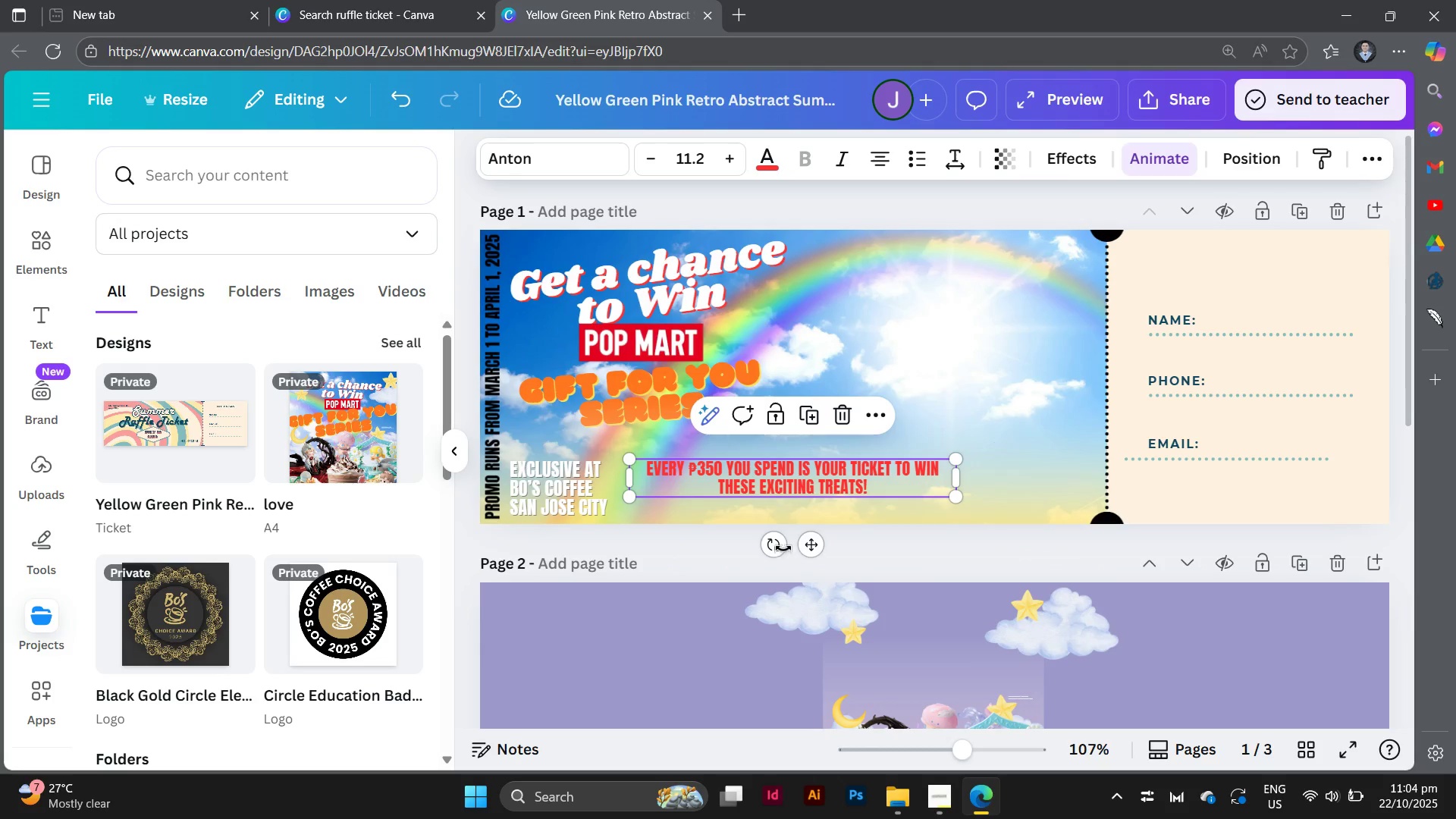 
left_click_drag(start_coordinate=[777, 548], to_coordinate=[949, 494])
 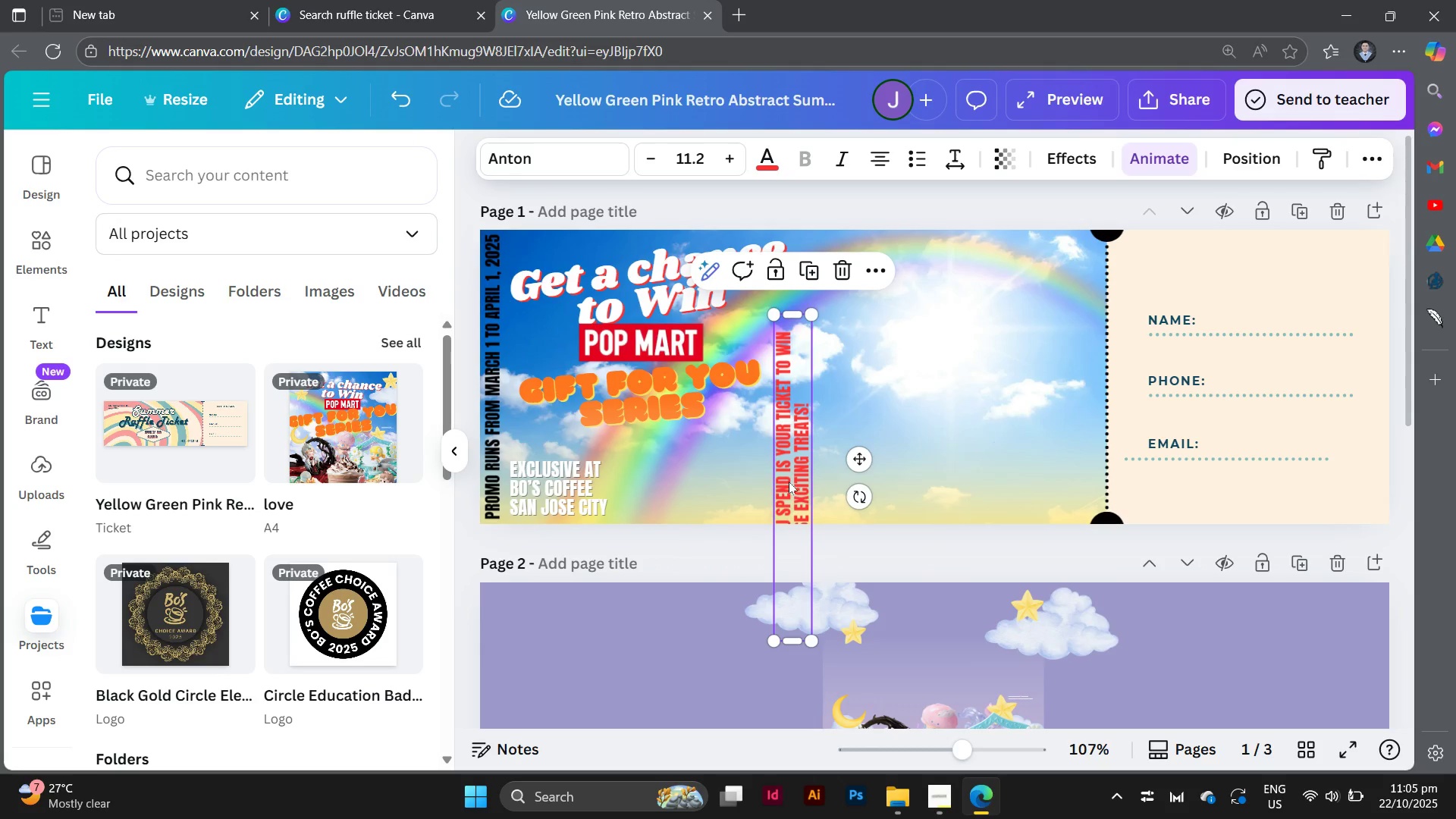 
left_click_drag(start_coordinate=[789, 482], to_coordinate=[1054, 388])
 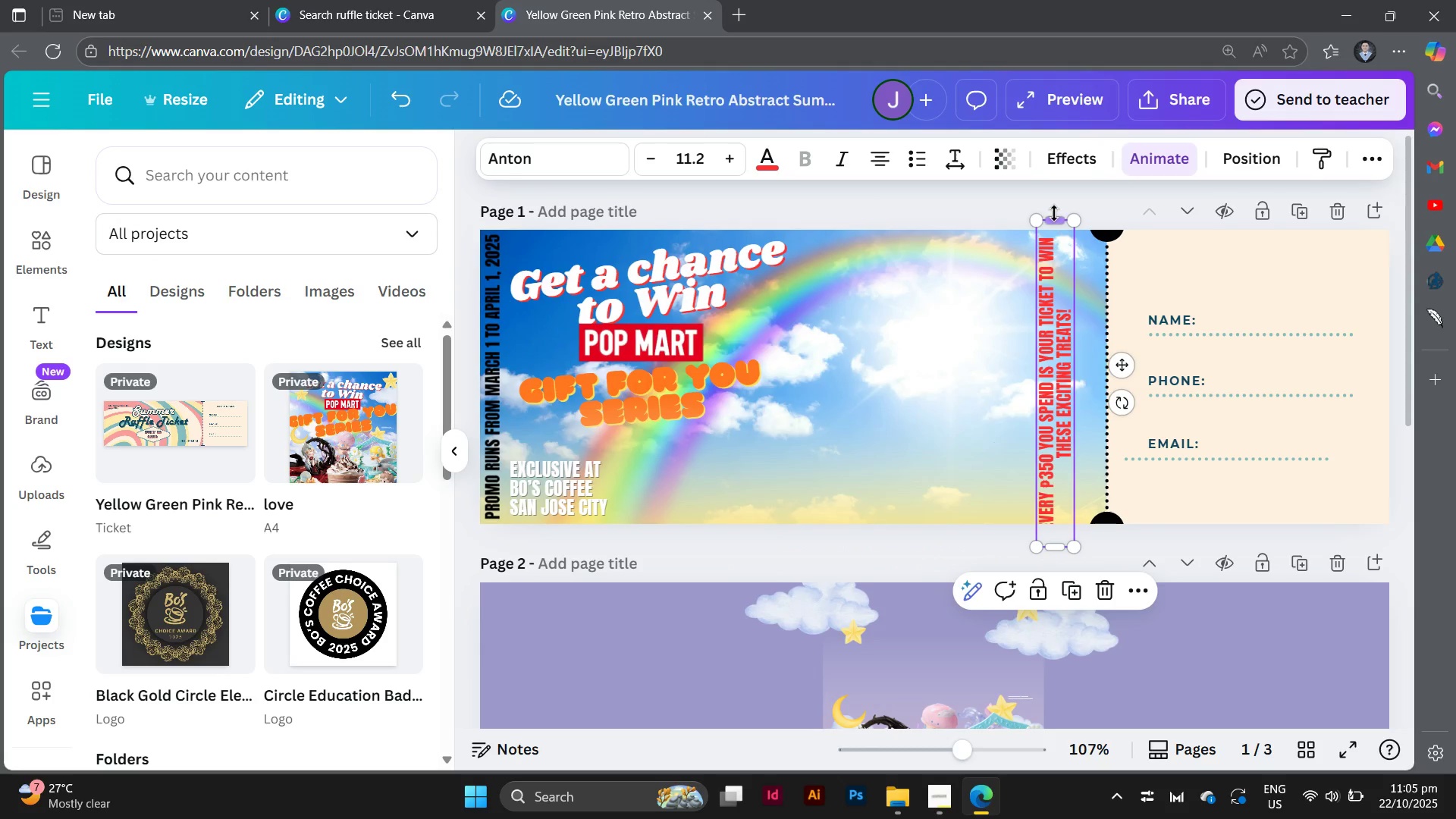 
left_click_drag(start_coordinate=[1054, 214], to_coordinate=[1056, 256])
 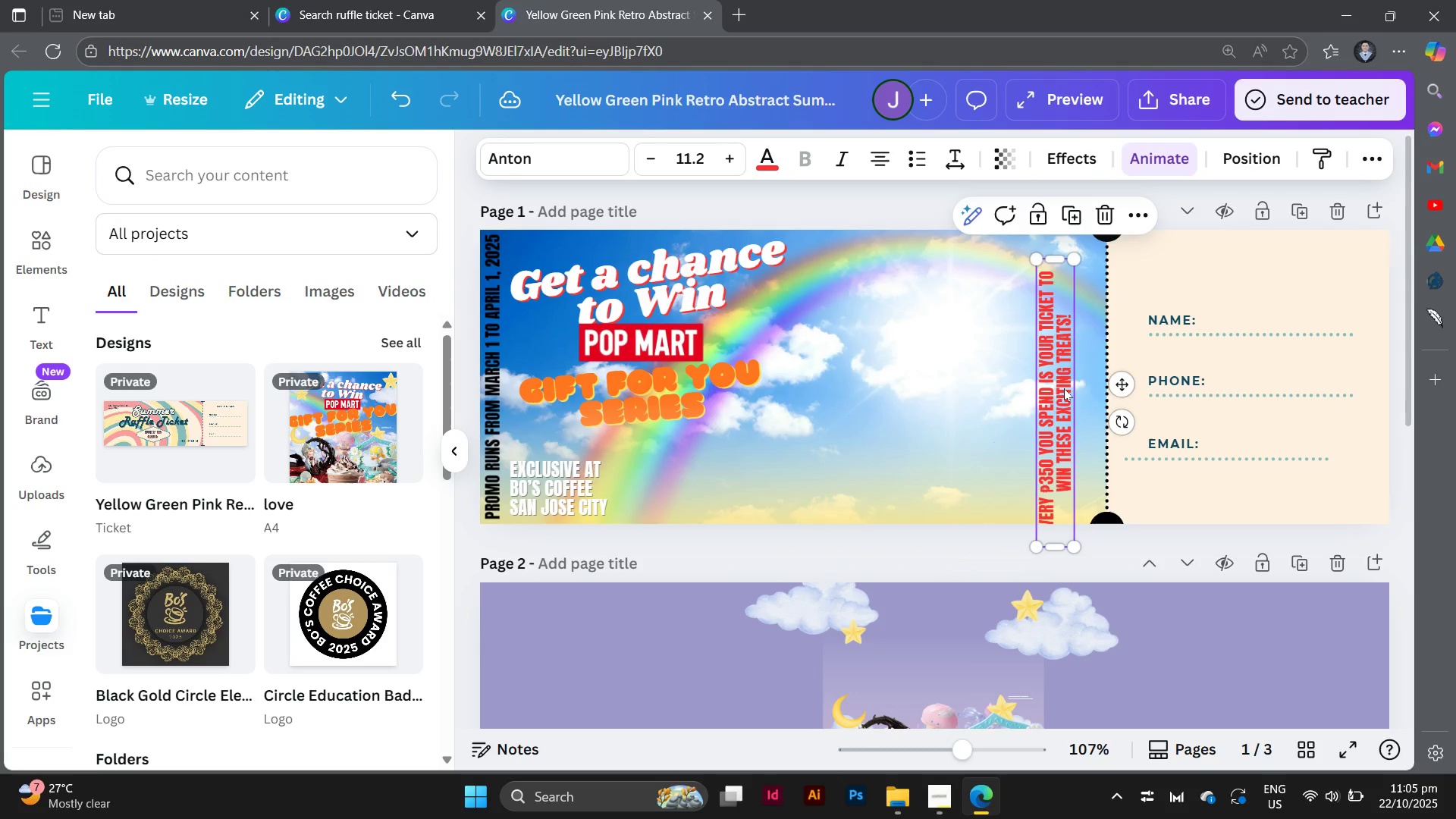 
left_click_drag(start_coordinate=[1064, 388], to_coordinate=[1089, 361])
 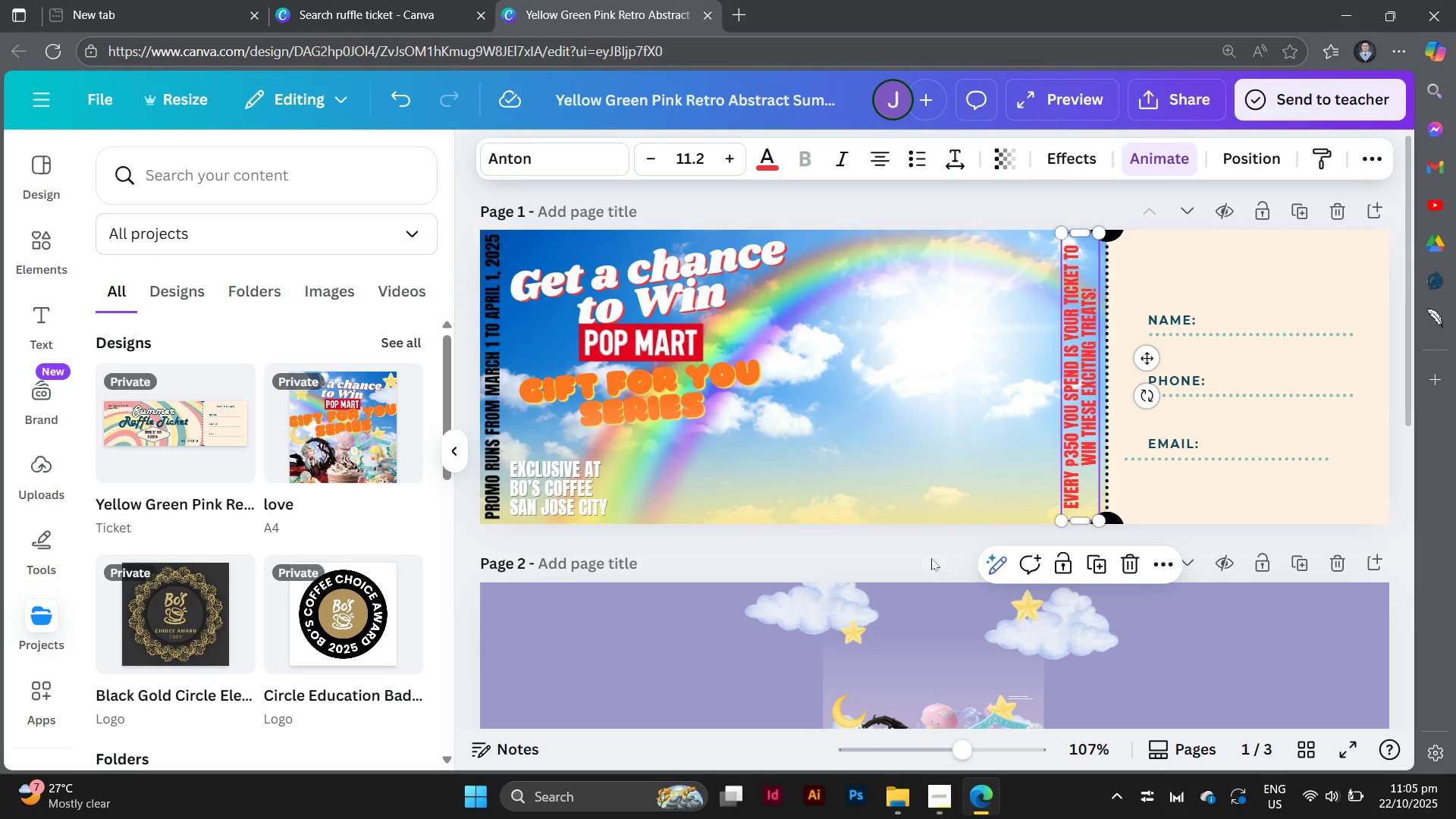 
left_click([931, 558])
 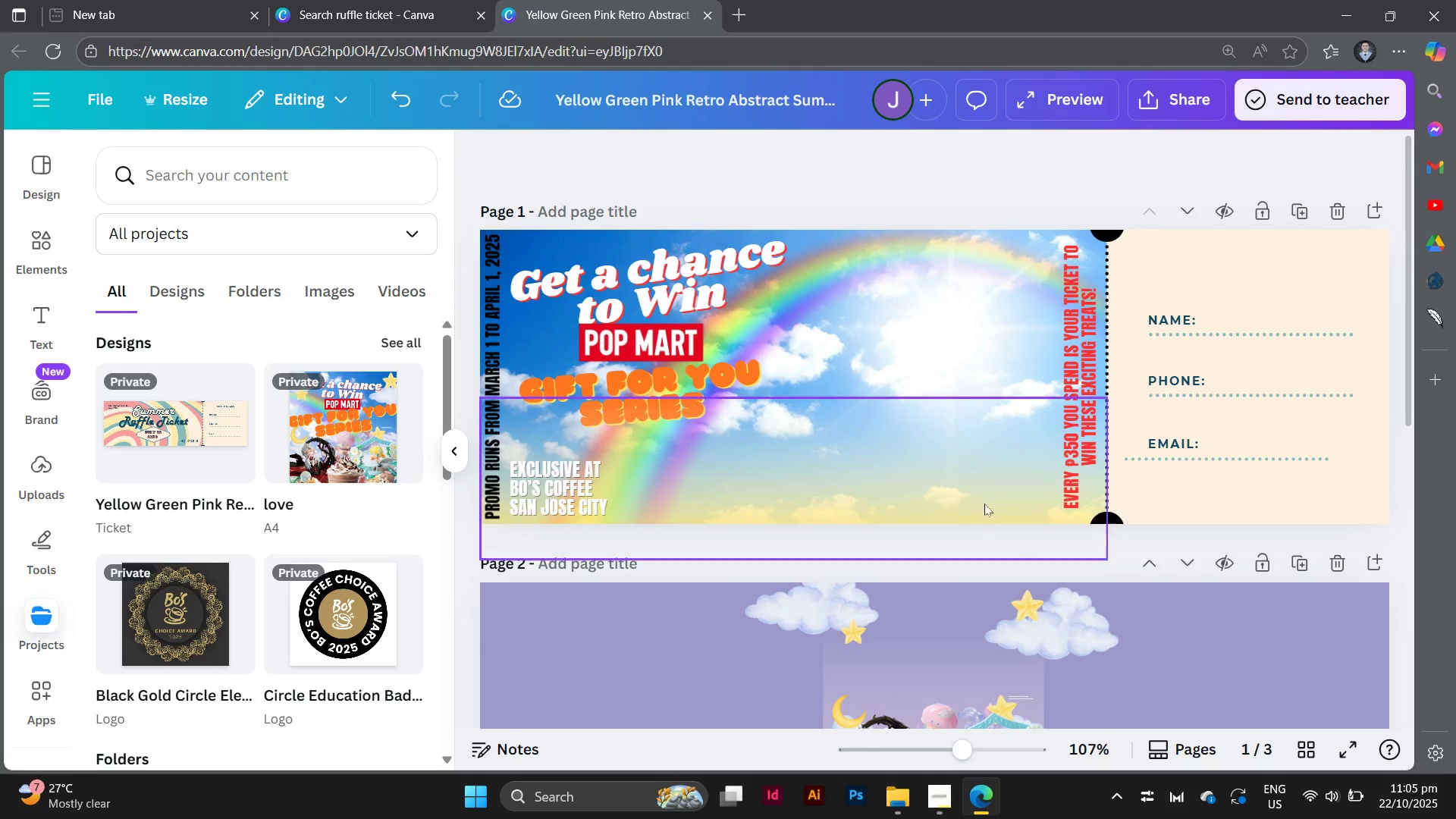 
left_click([1068, 412])
 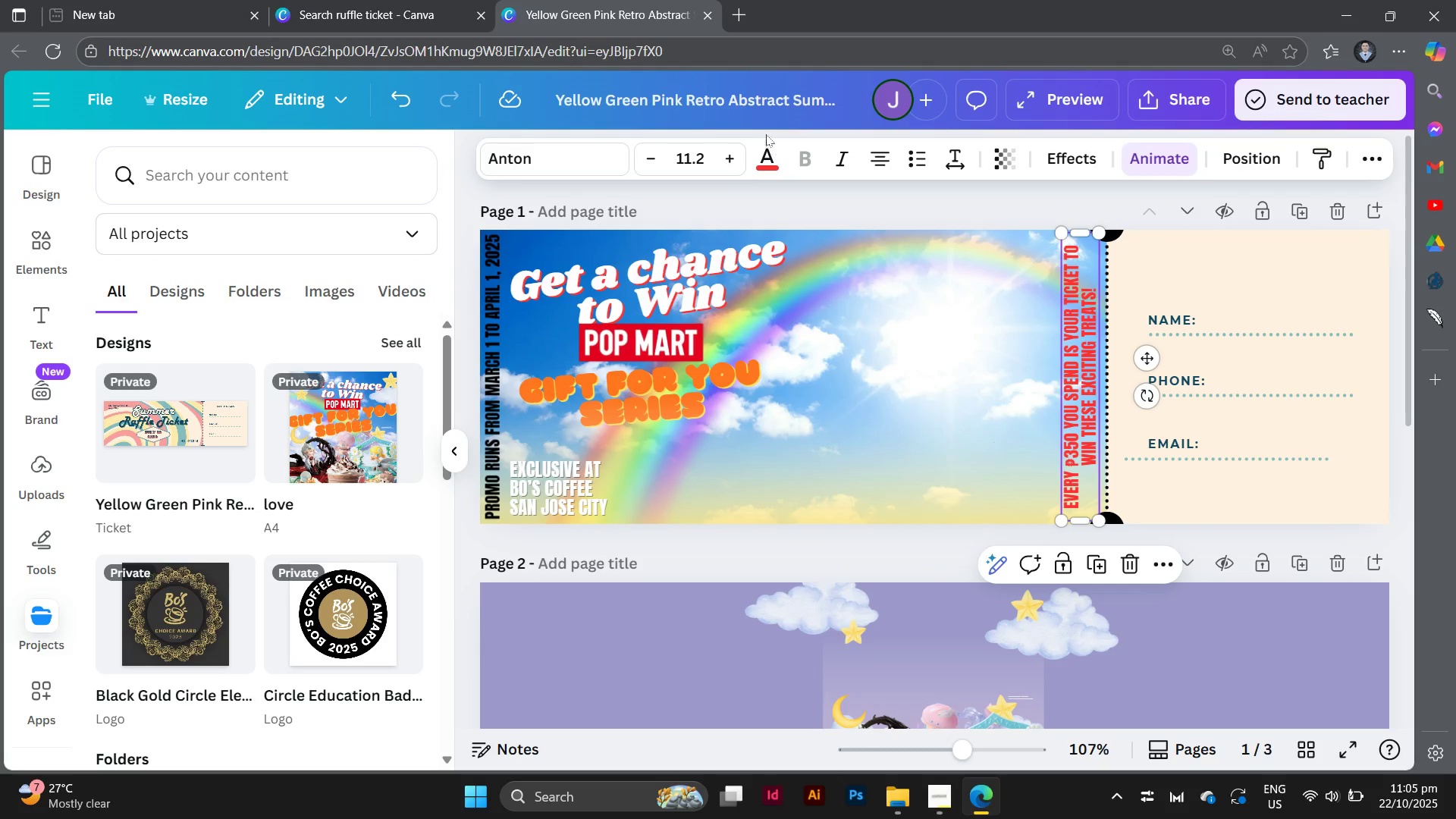 
left_click([765, 152])
 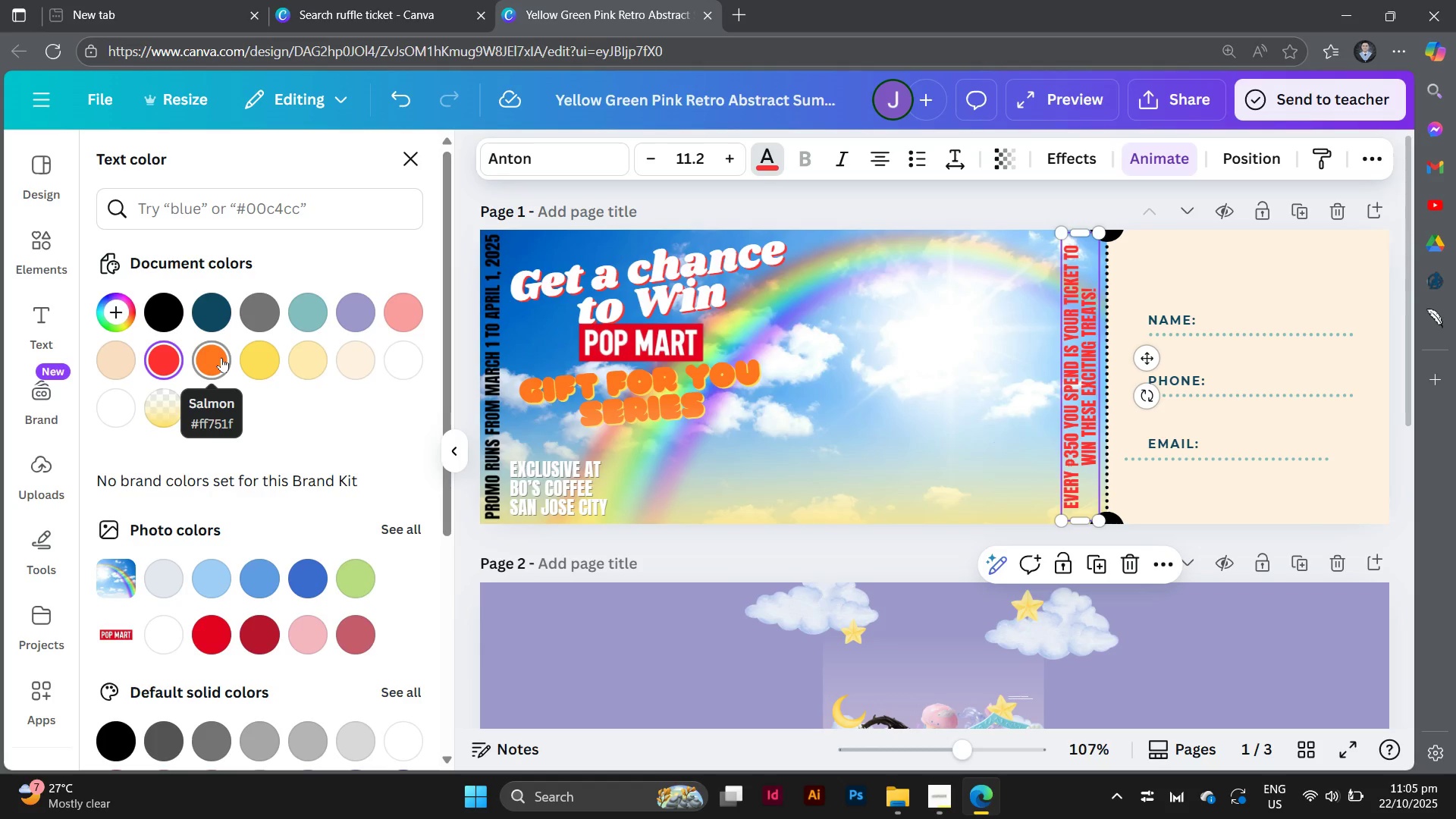 
left_click([221, 357])
 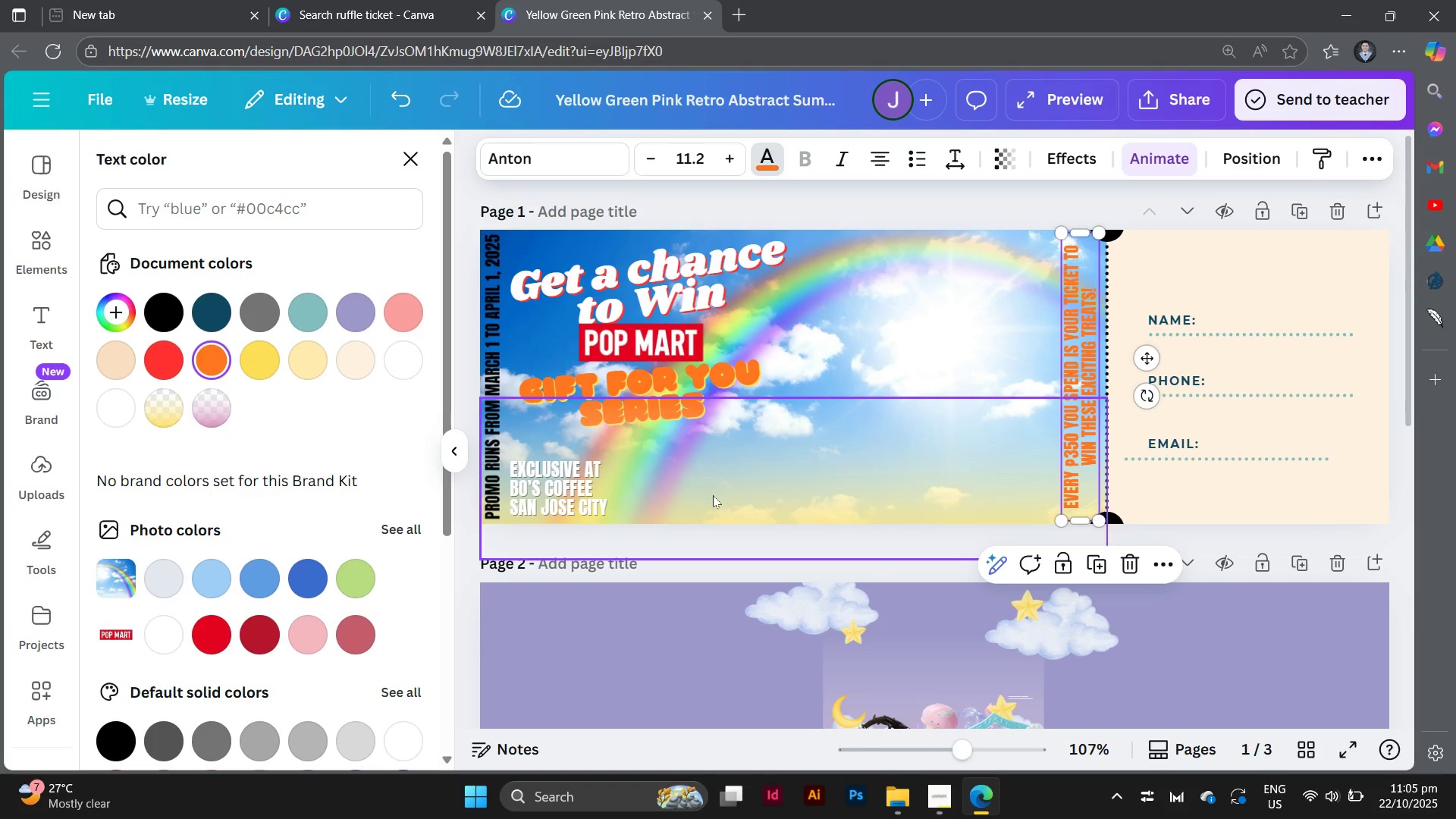 
left_click([717, 502])
 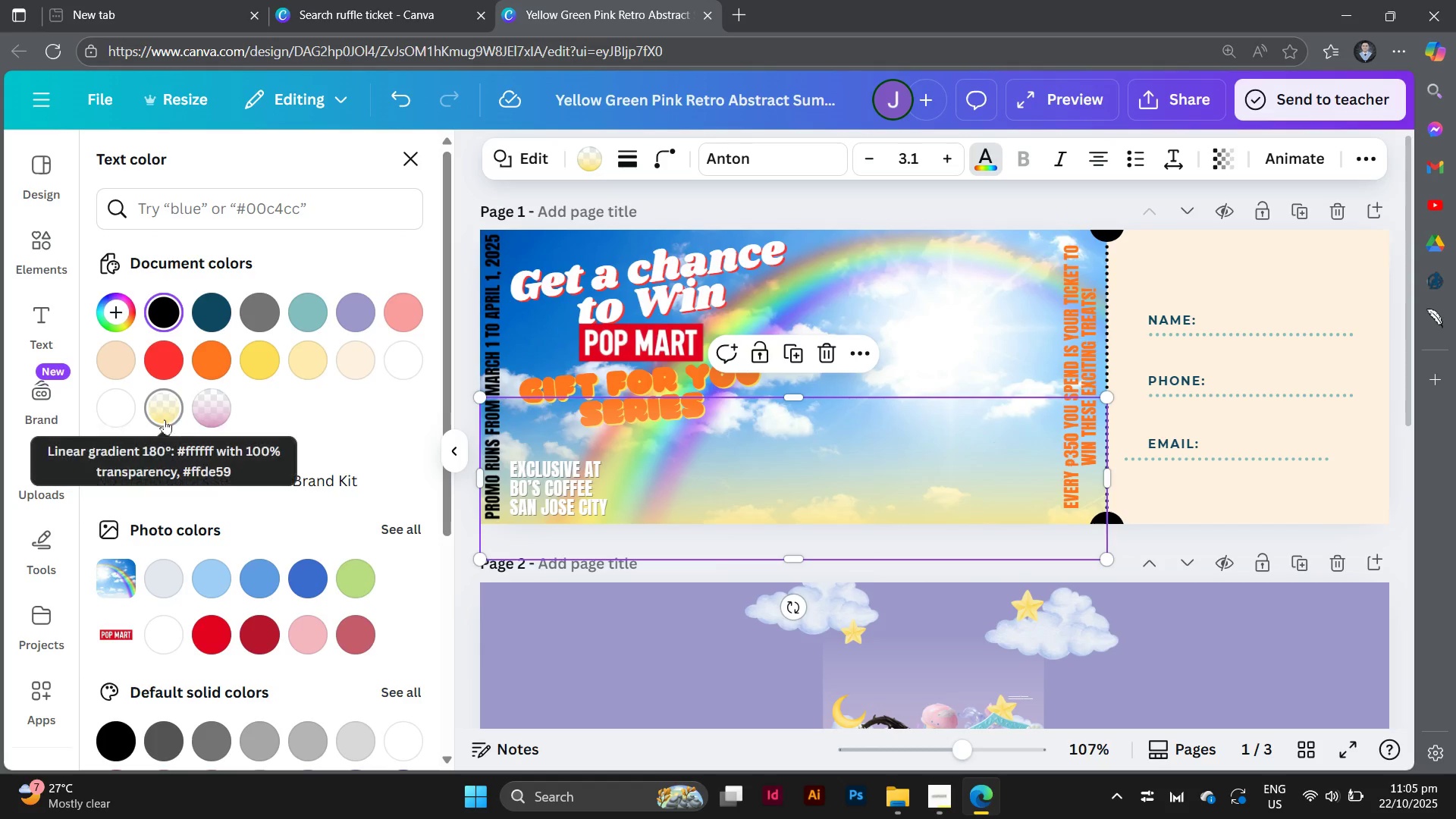 
left_click([165, 419])
 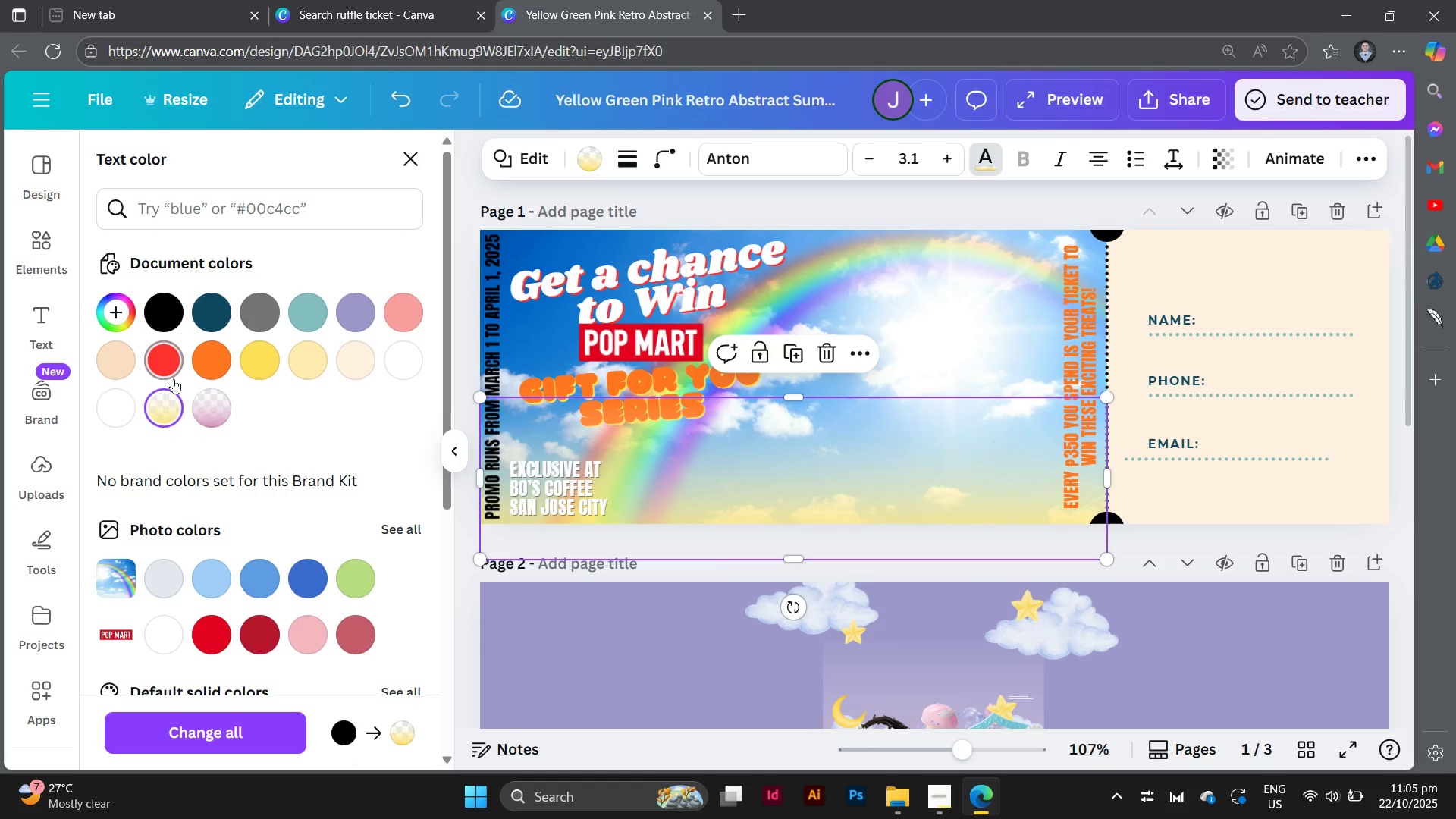 
left_click([164, 397])
 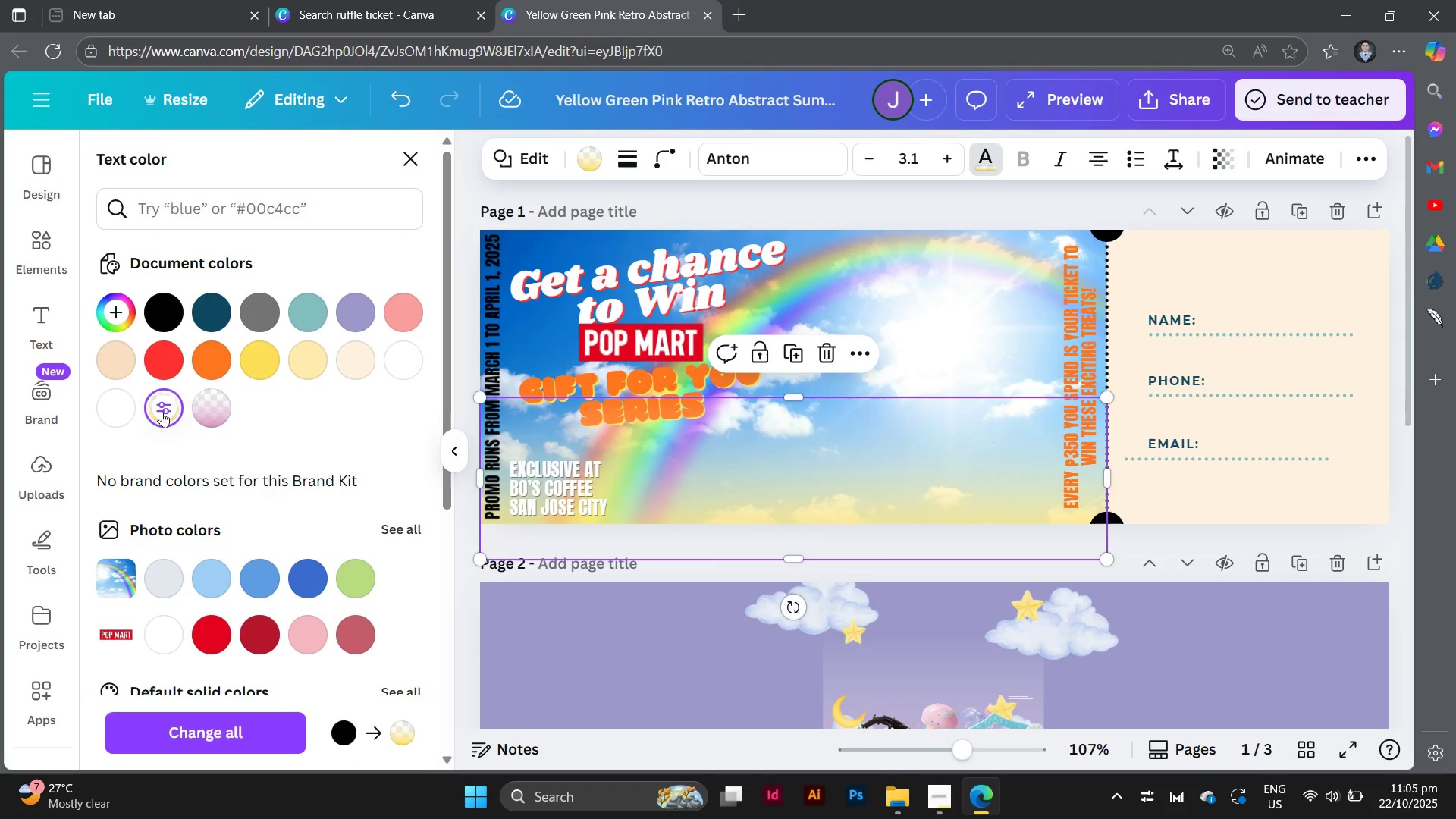 
left_click([162, 412])
 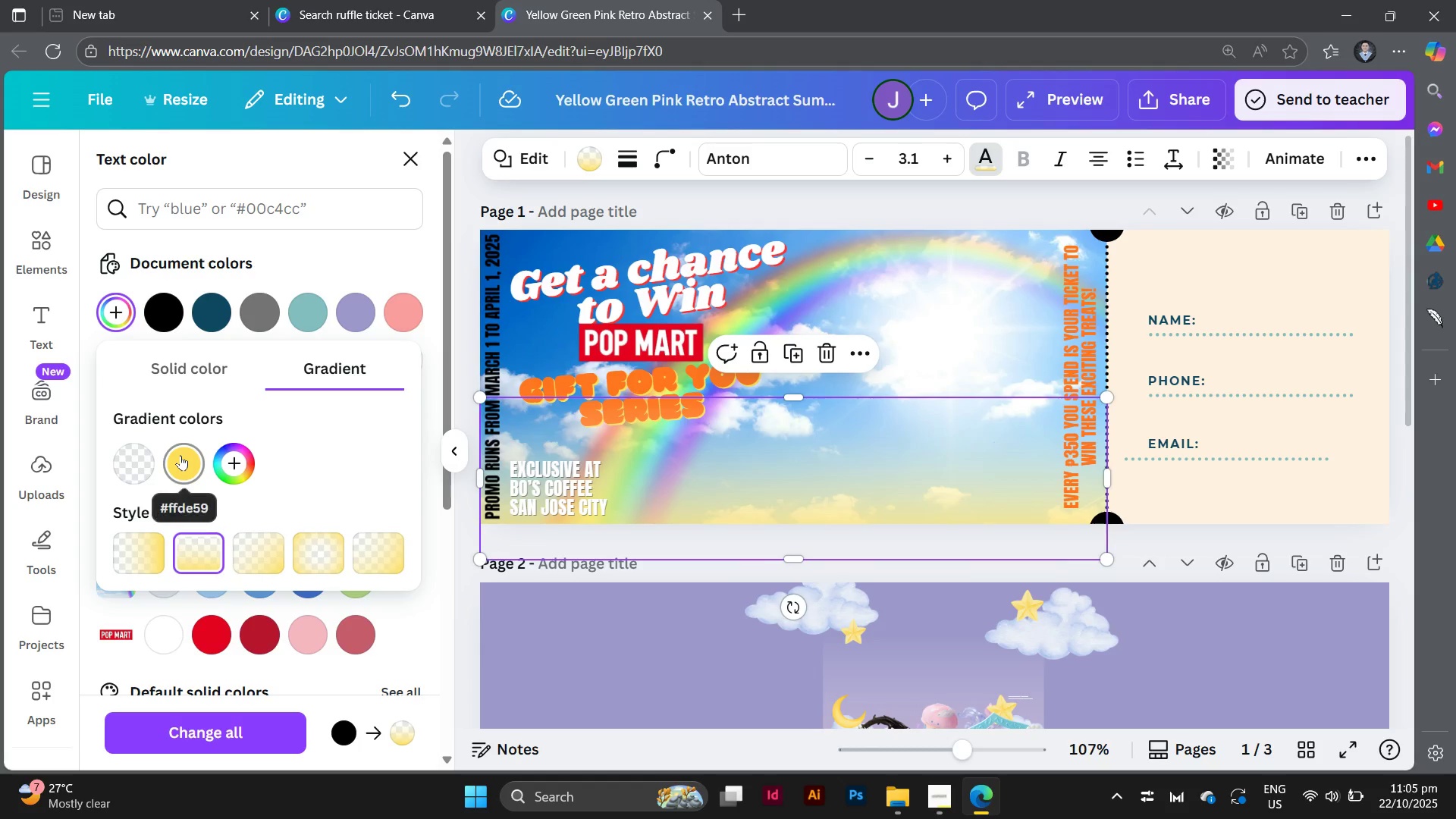 
left_click([180, 455])
 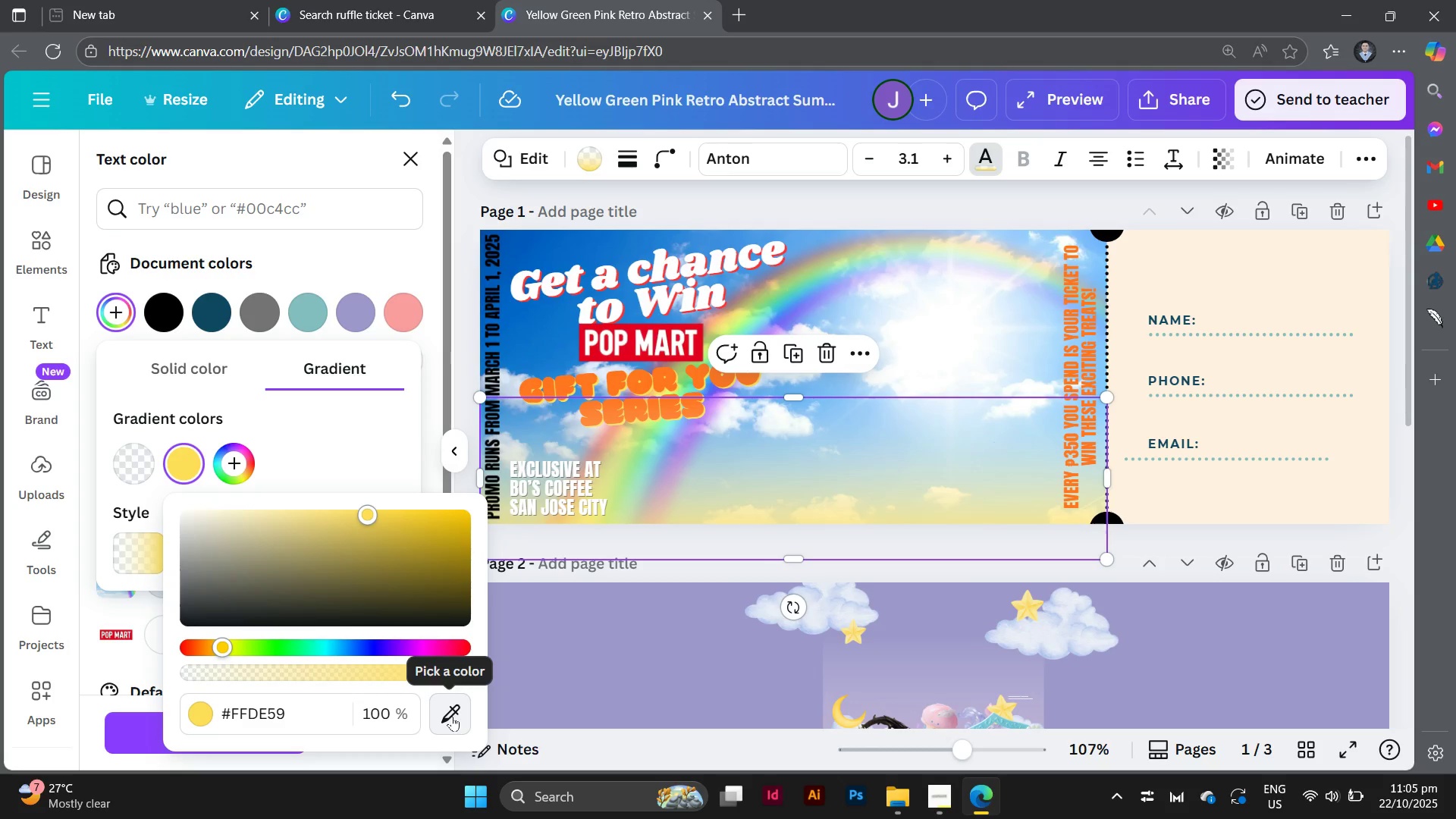 
left_click([452, 716])
 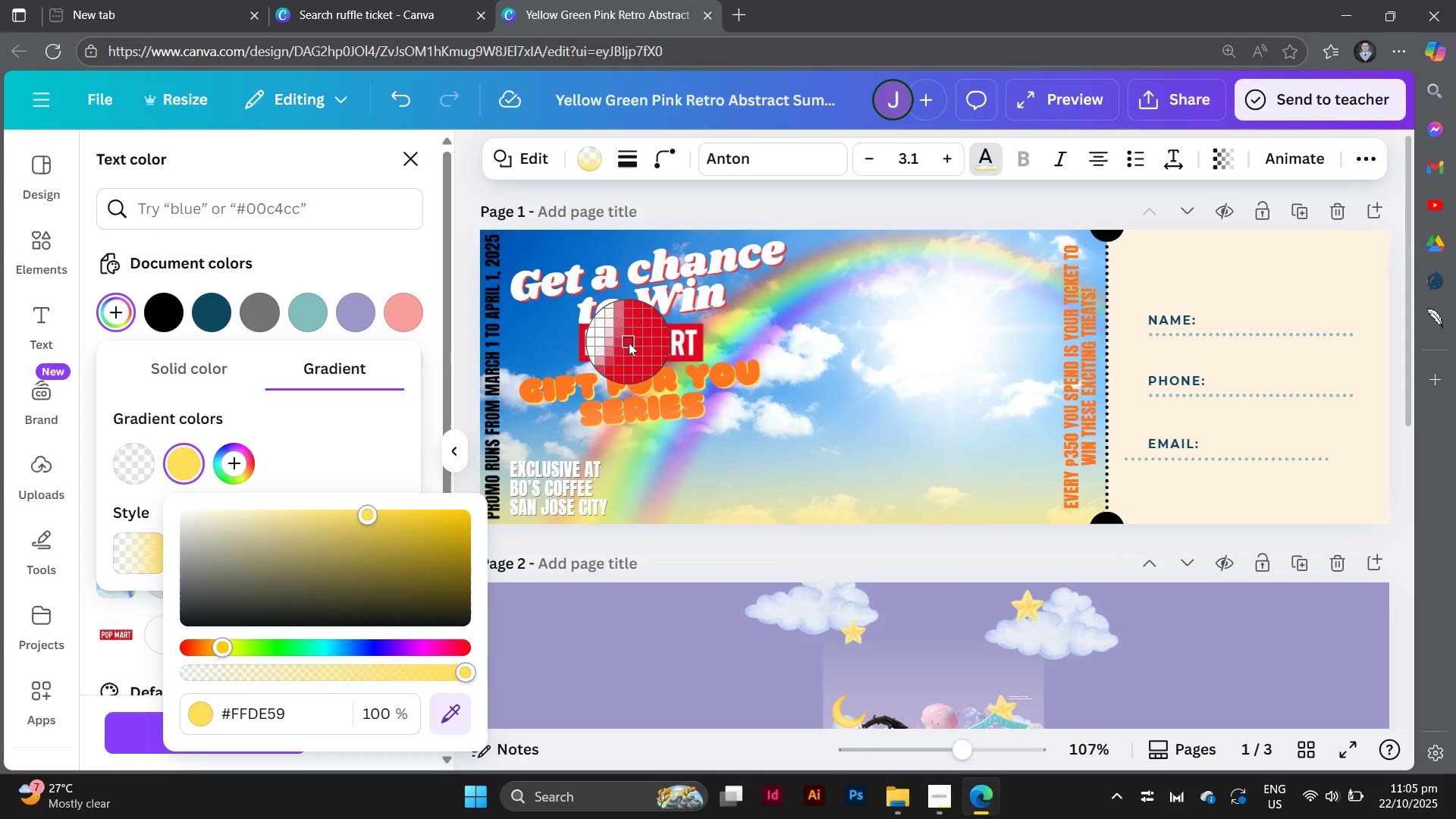 
left_click([630, 345])
 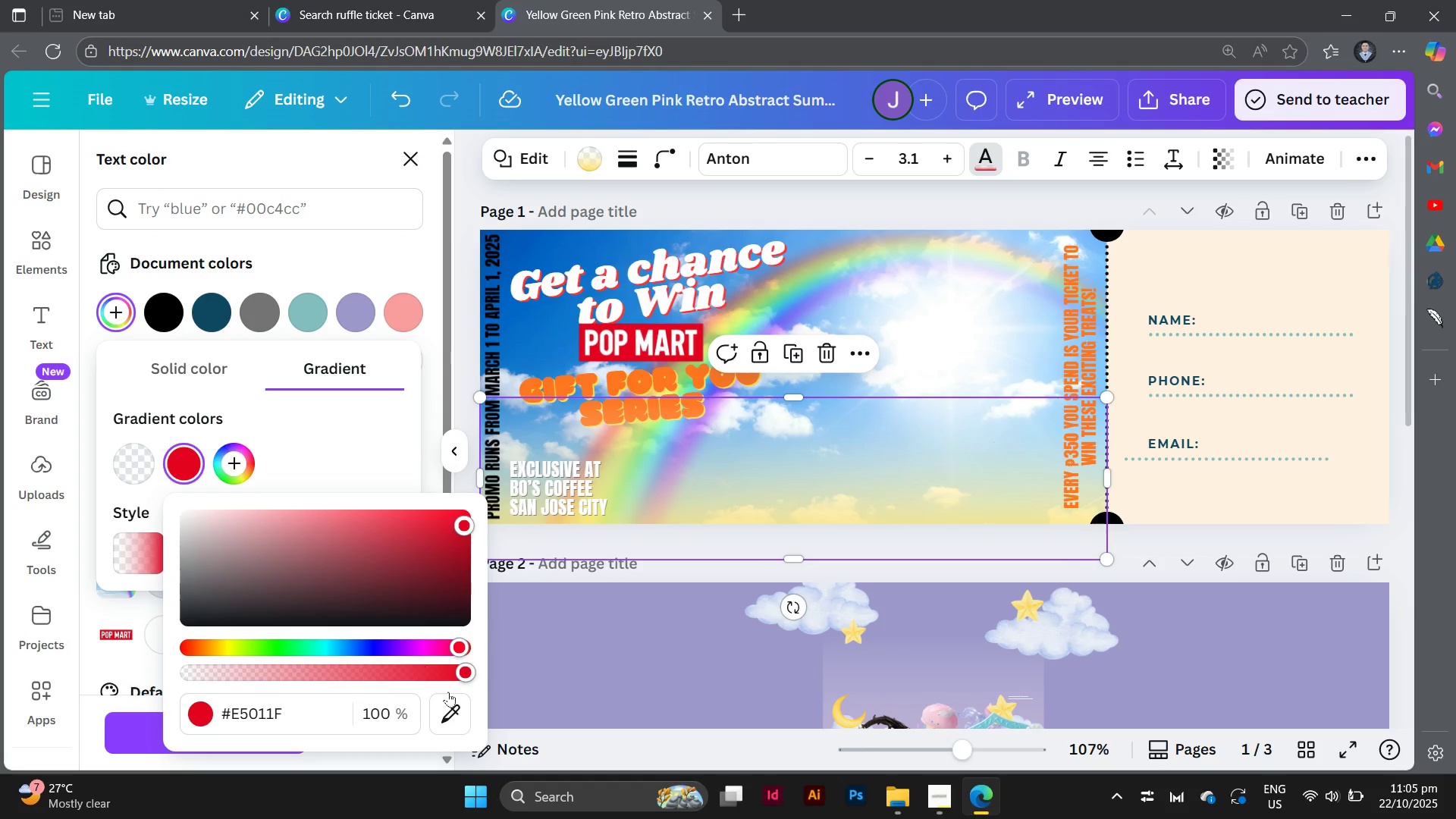 
left_click([457, 717])
 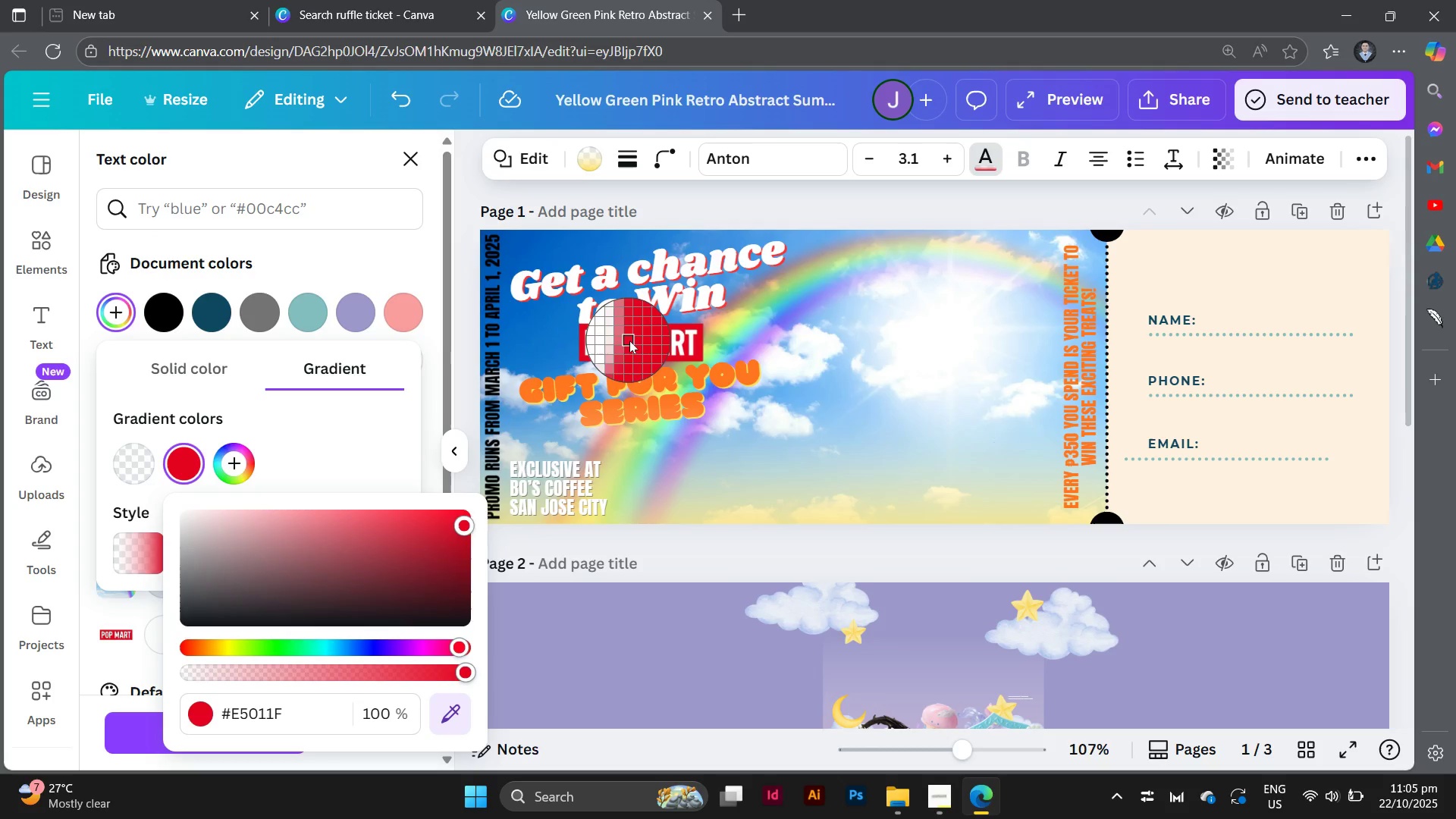 
left_click([630, 340])
 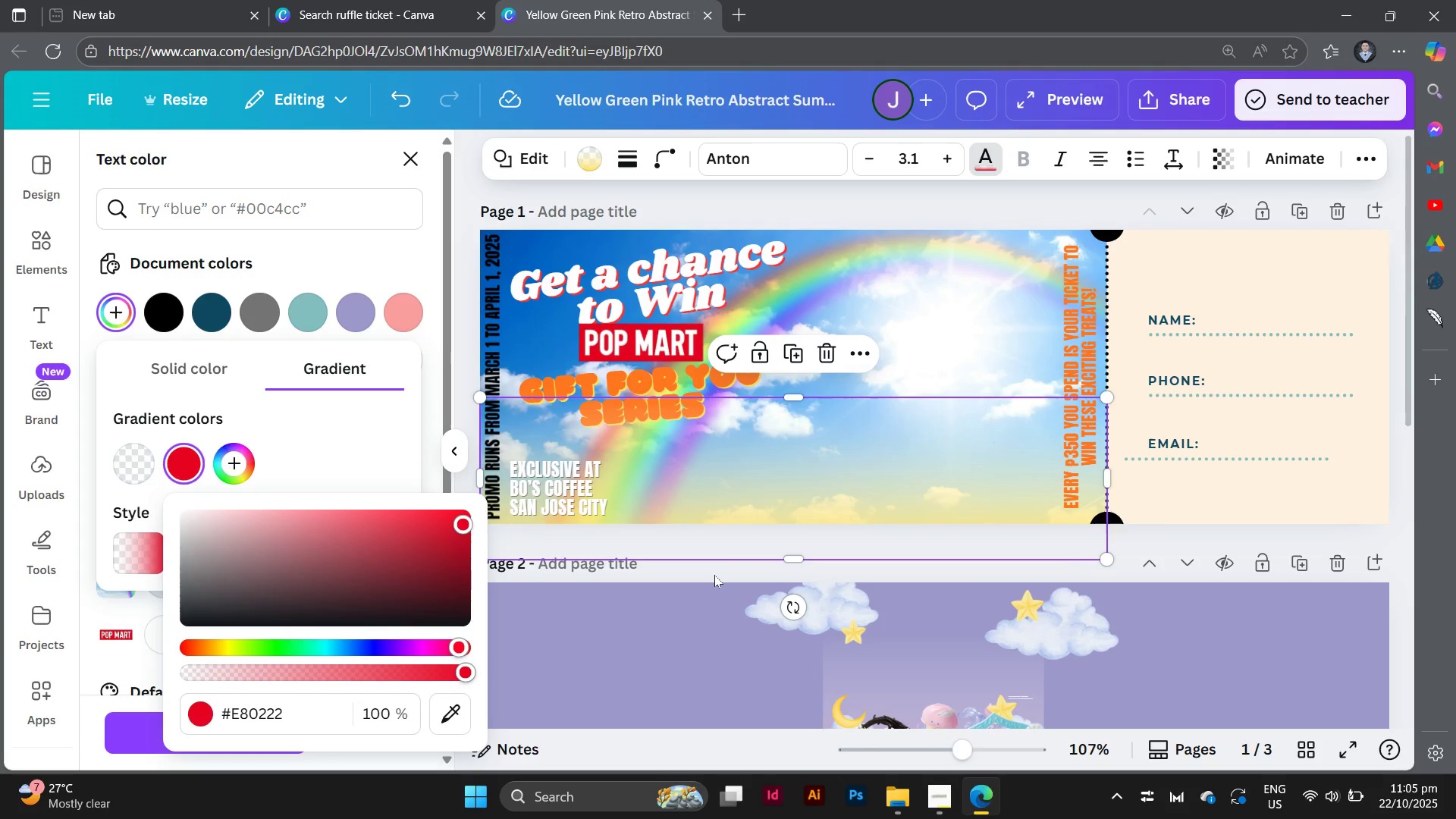 
left_click([714, 575])
 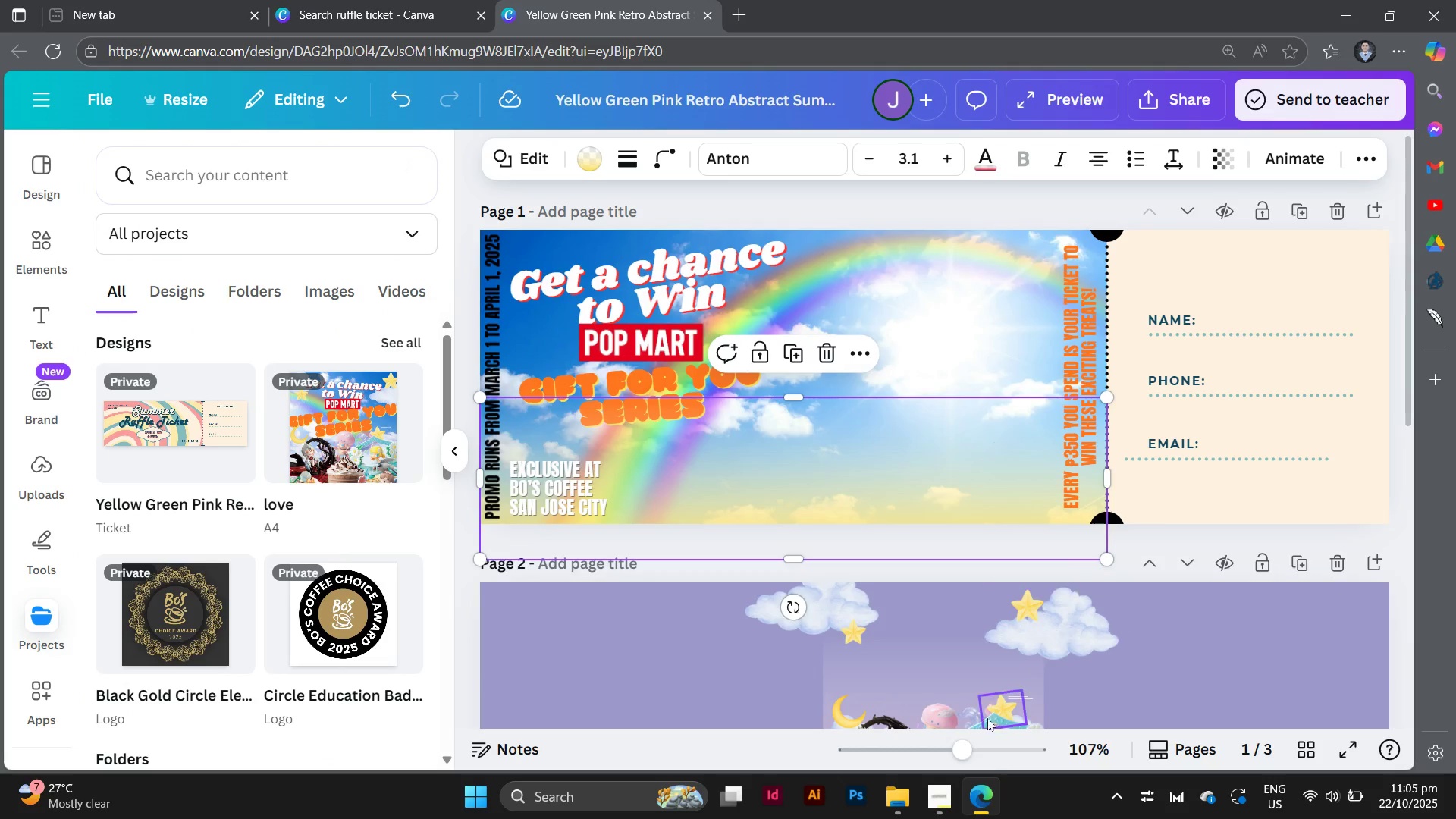 
right_click([928, 789])
 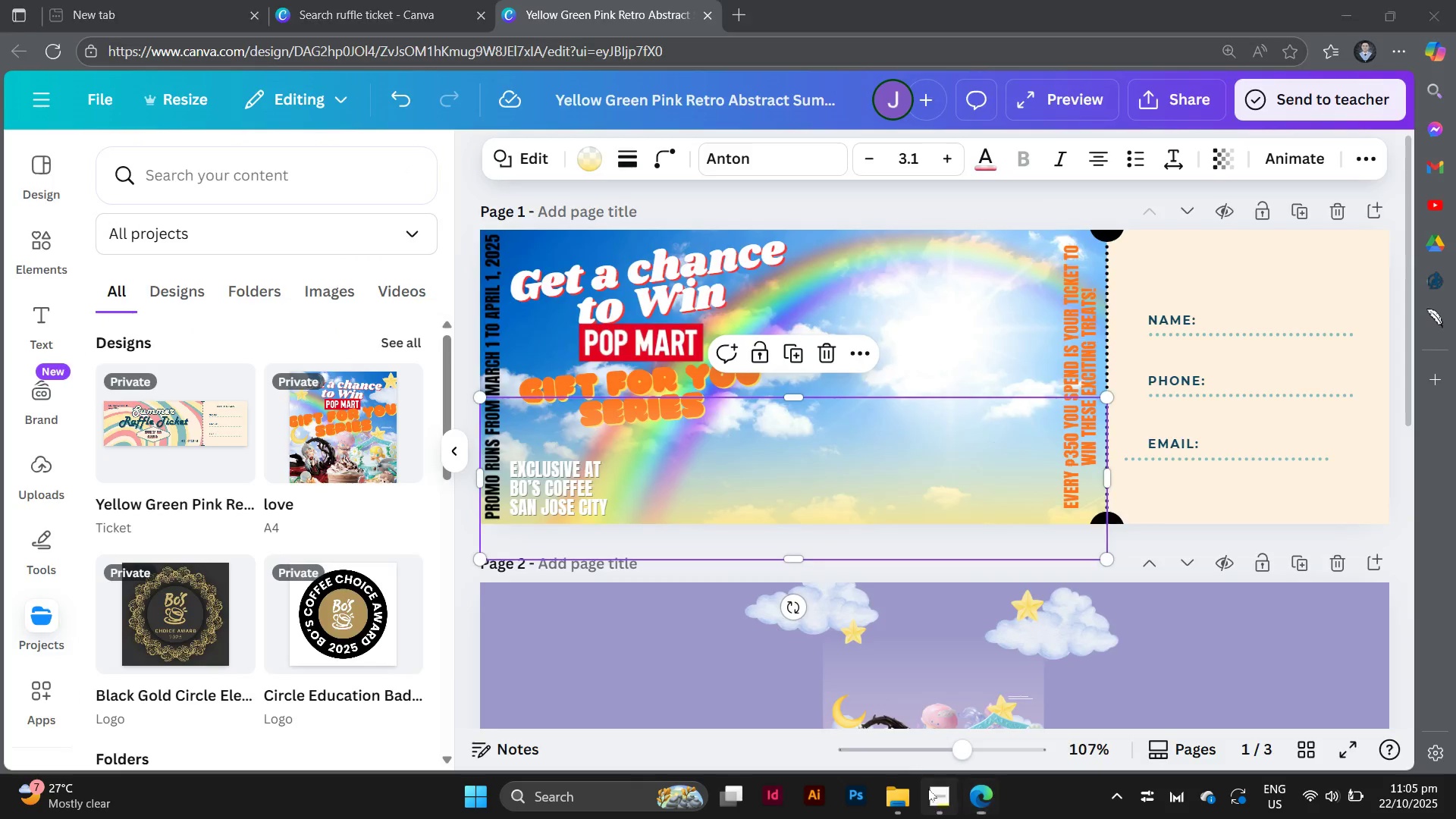 
left_click([928, 789])